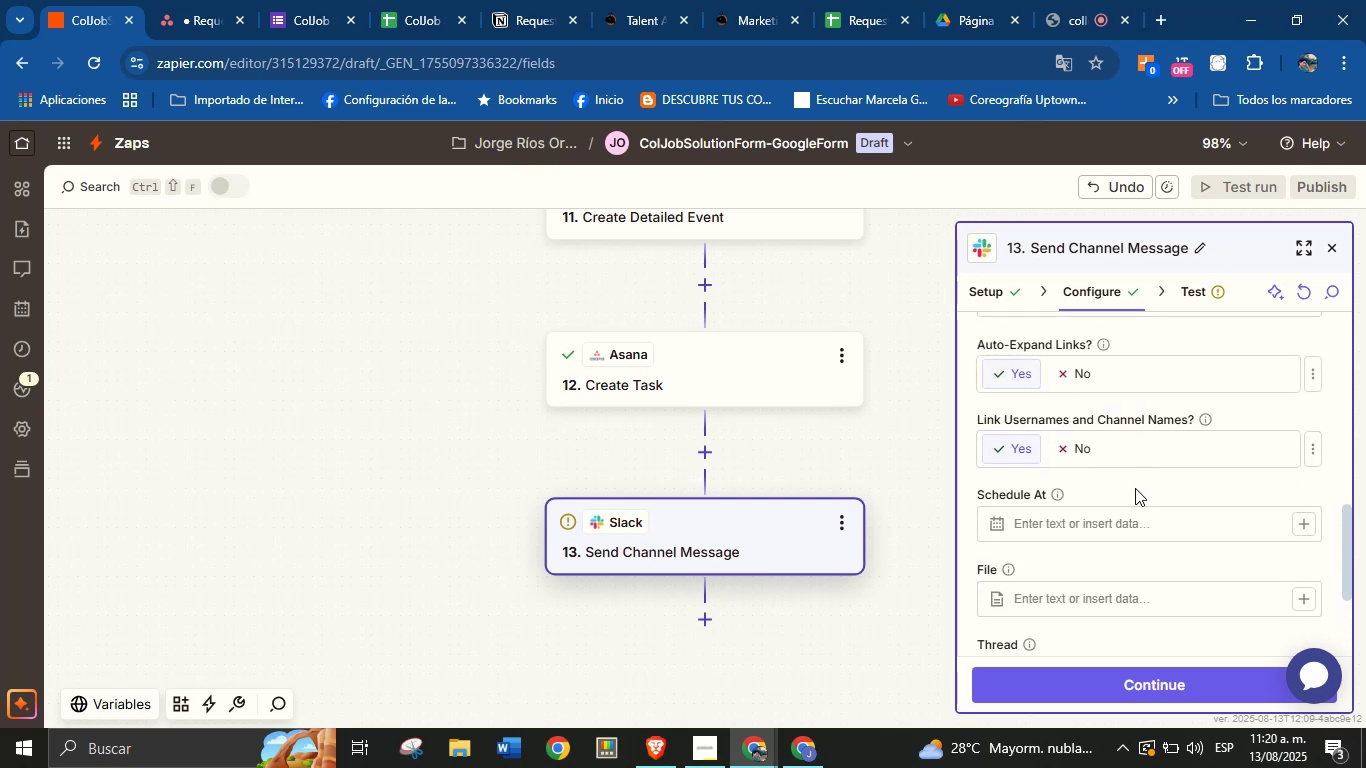 
left_click([1135, 488])
 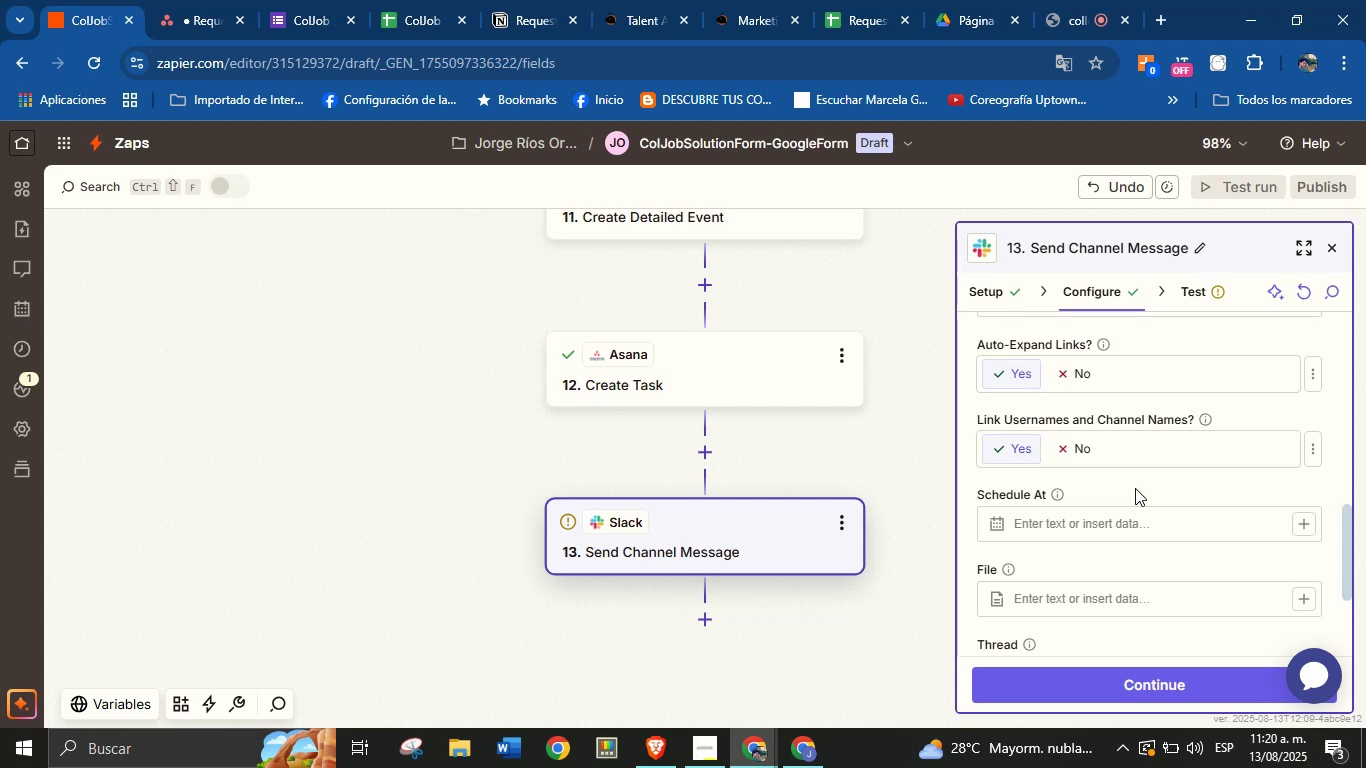 
scroll: coordinate [1152, 454], scroll_direction: up, amount: 3.0
 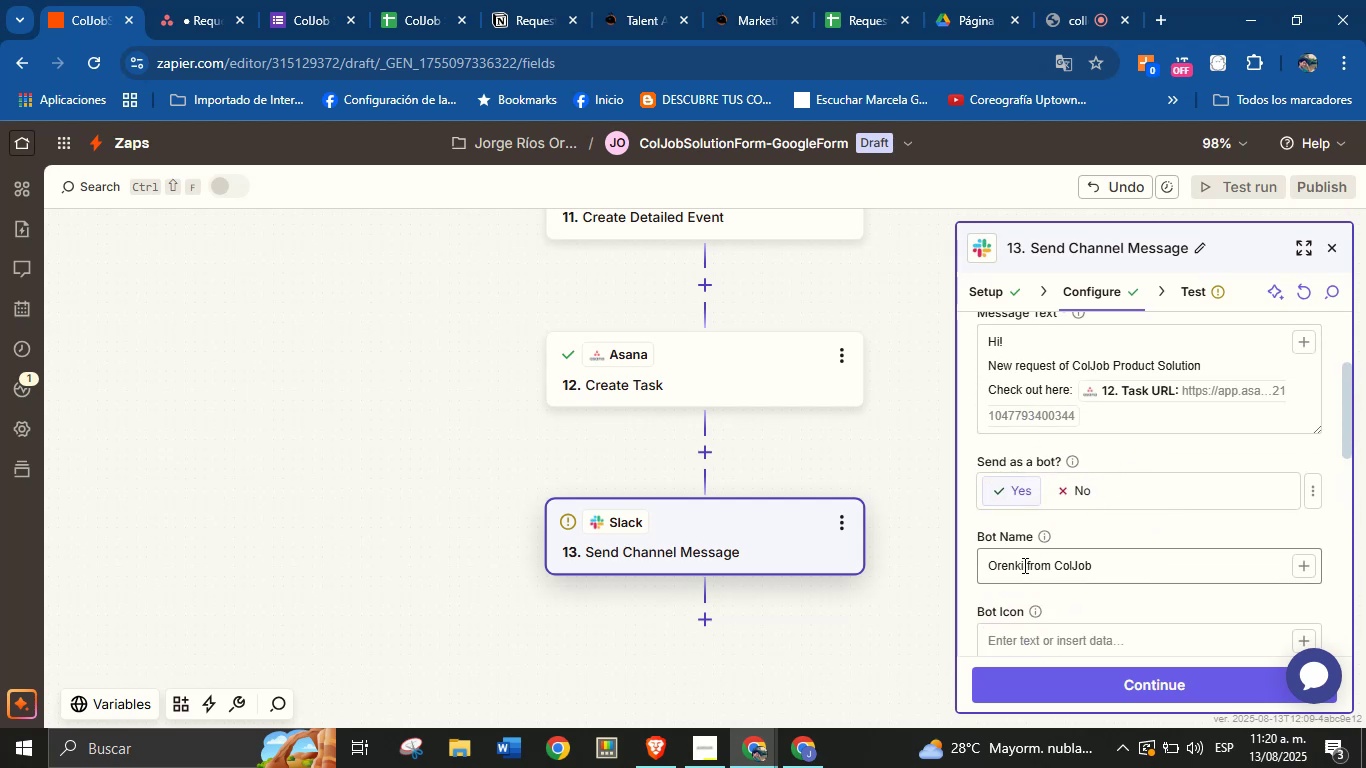 
left_click([1023, 567])
 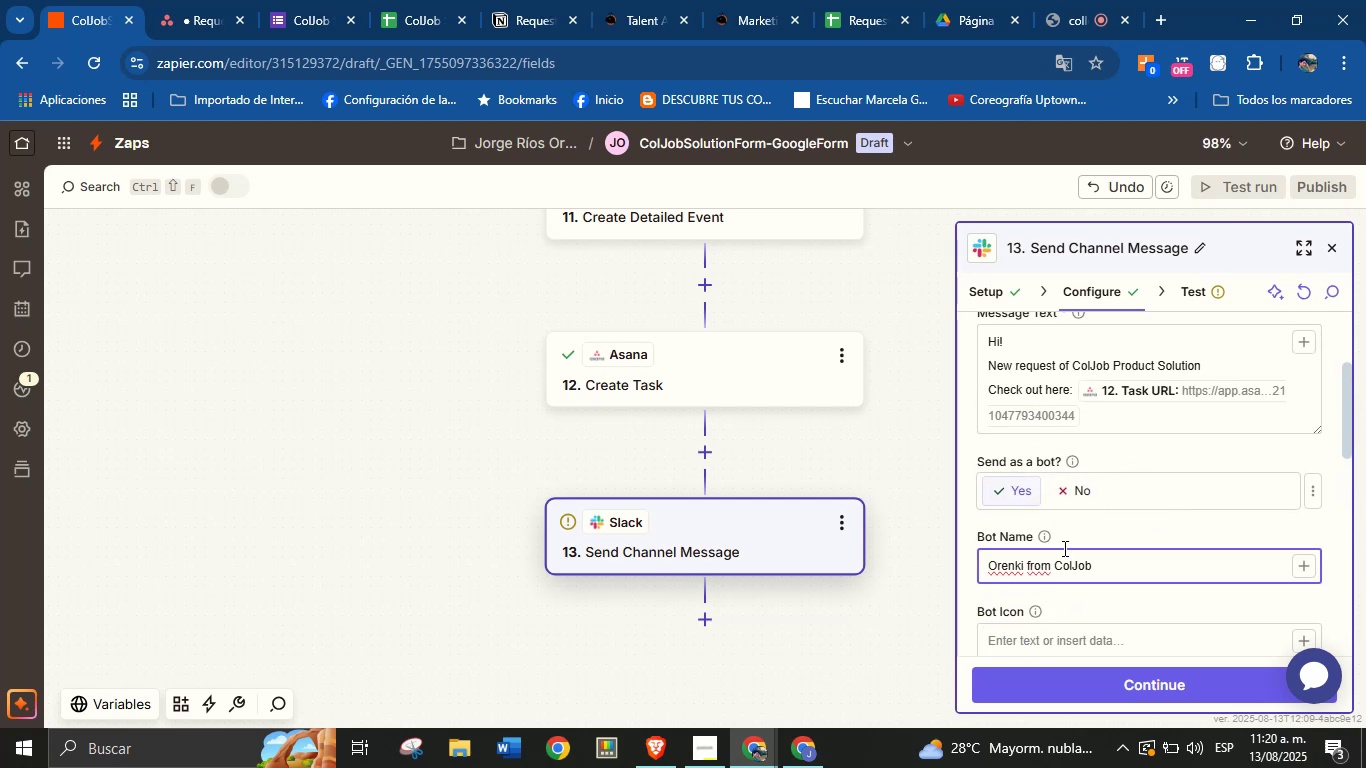 
key(ArrowLeft)
 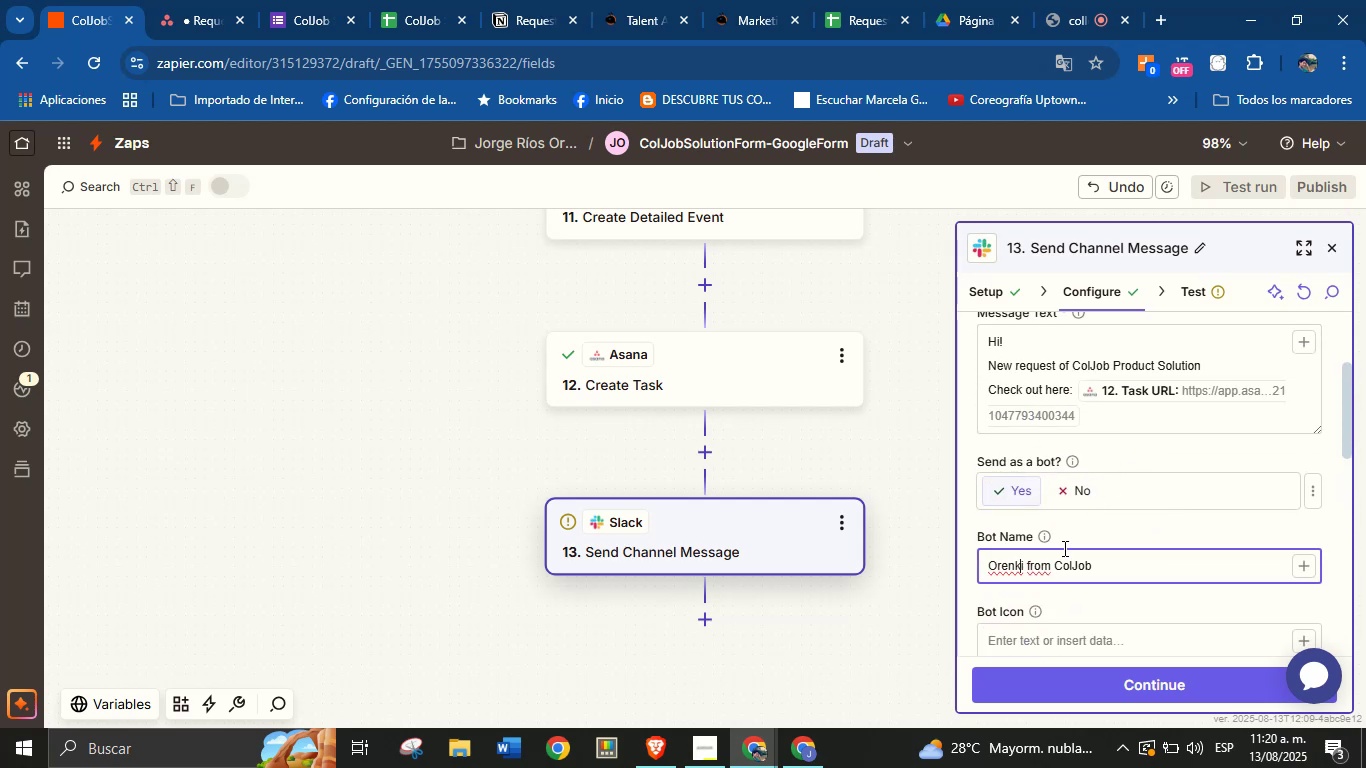 
key(Backspace)
 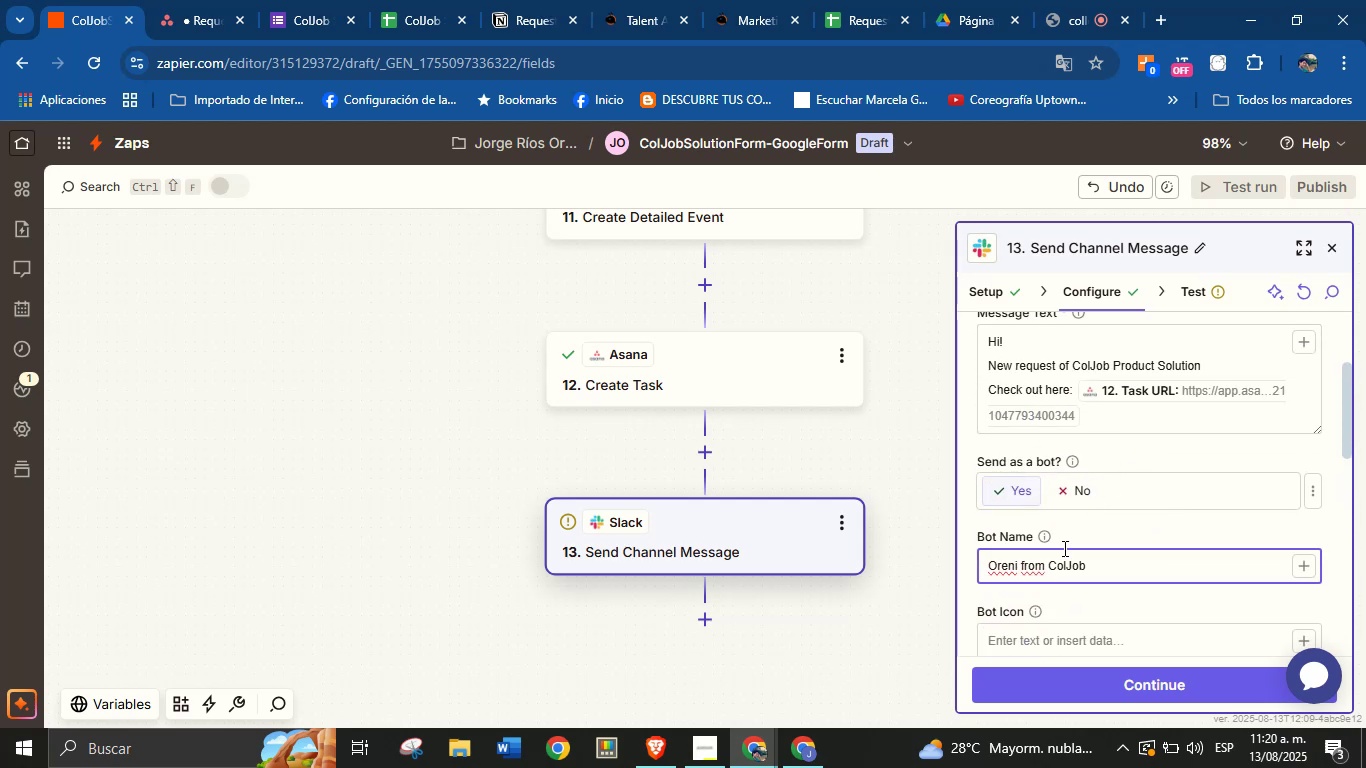 
key(J)
 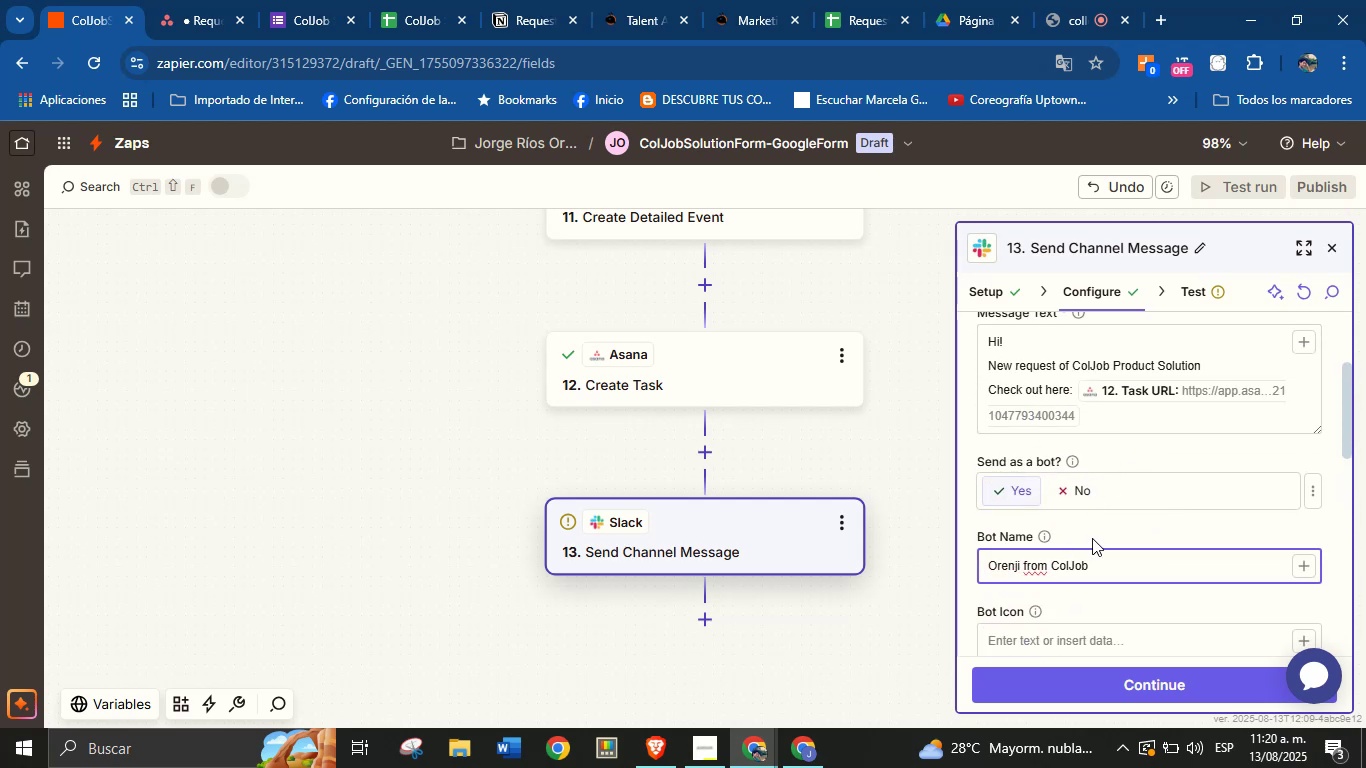 
left_click([1092, 538])
 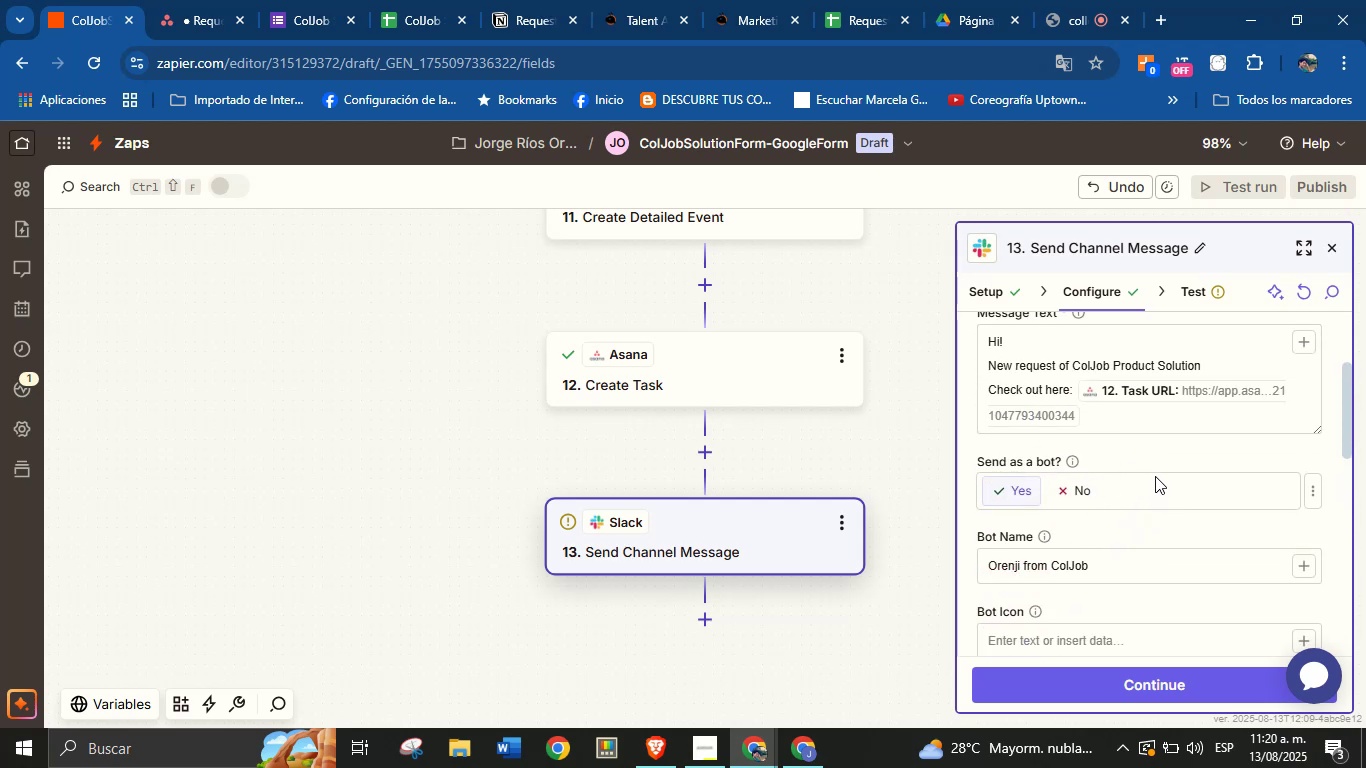 
scroll: coordinate [1137, 512], scroll_direction: down, amount: 4.0
 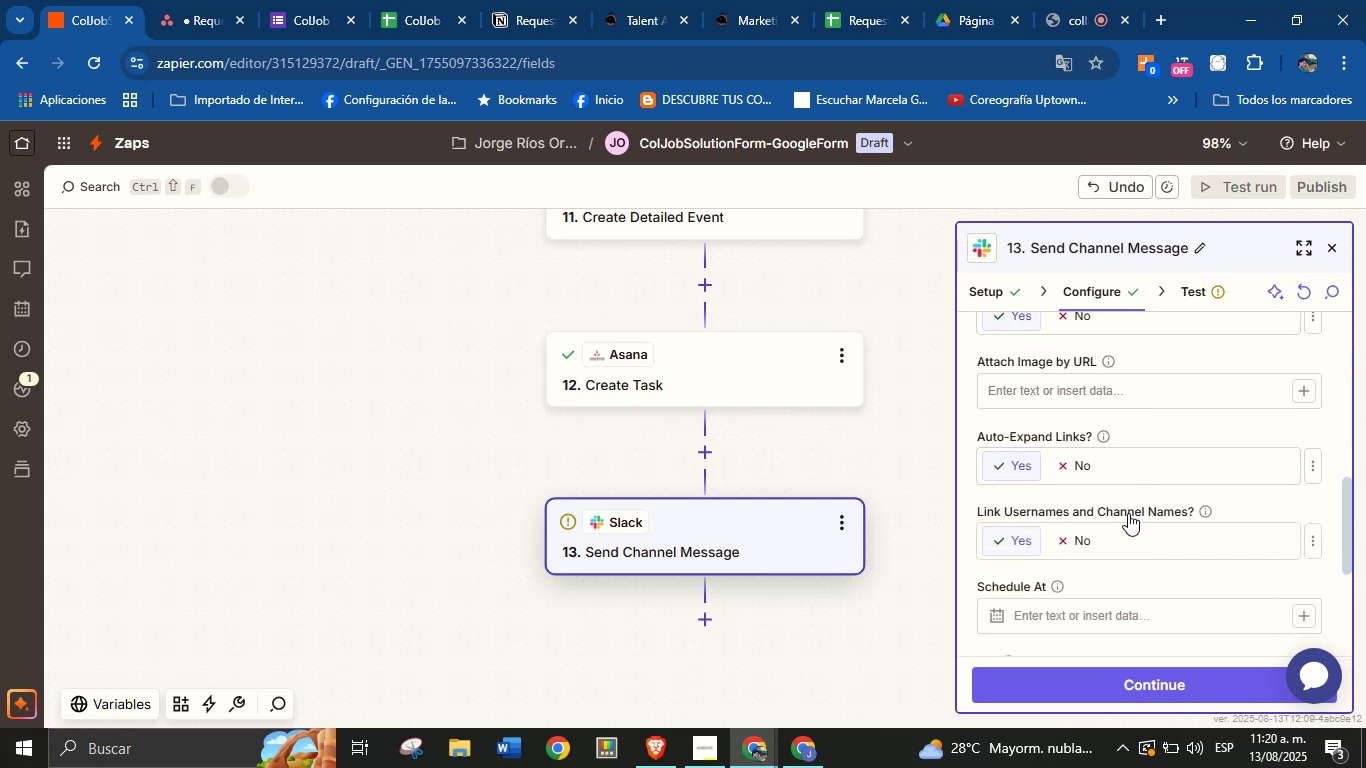 
scroll: coordinate [1141, 483], scroll_direction: none, amount: 0.0
 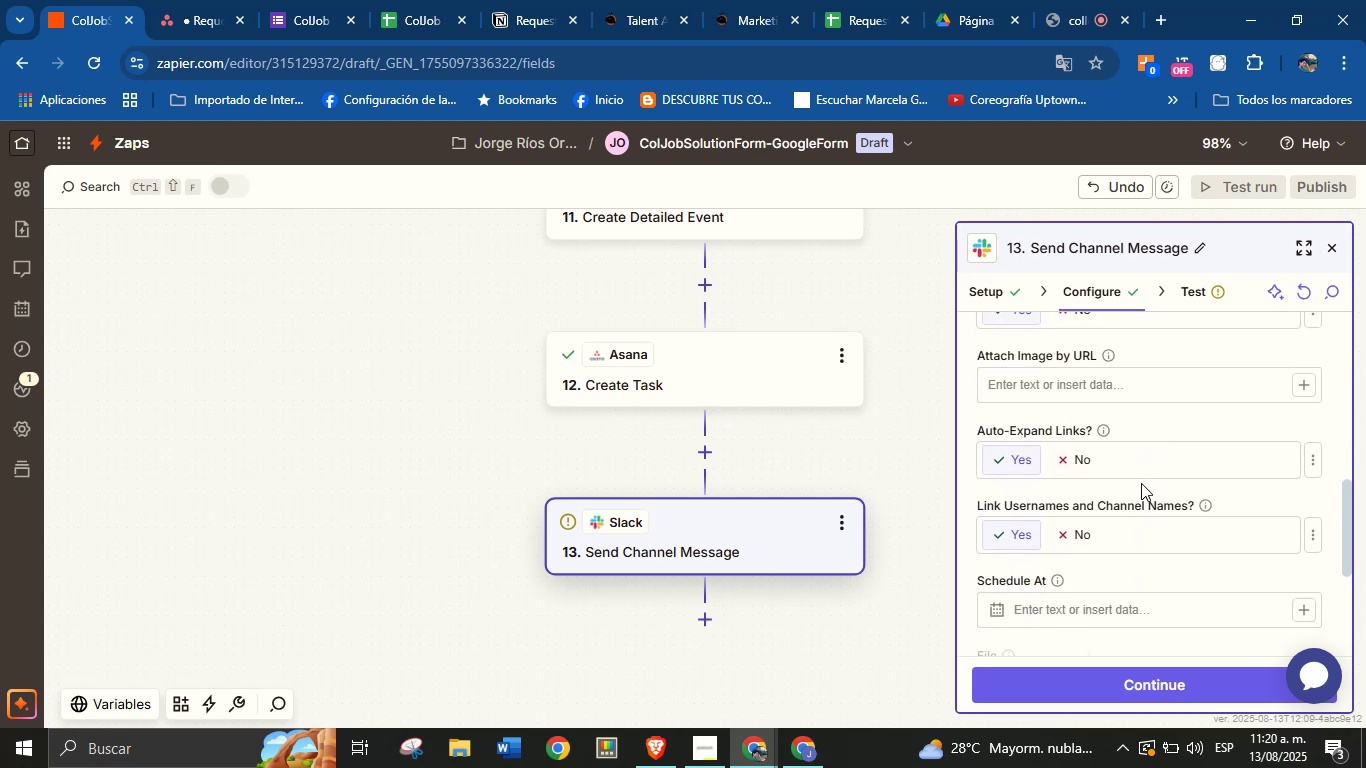 
scroll: coordinate [1185, 533], scroll_direction: down, amount: 6.0
 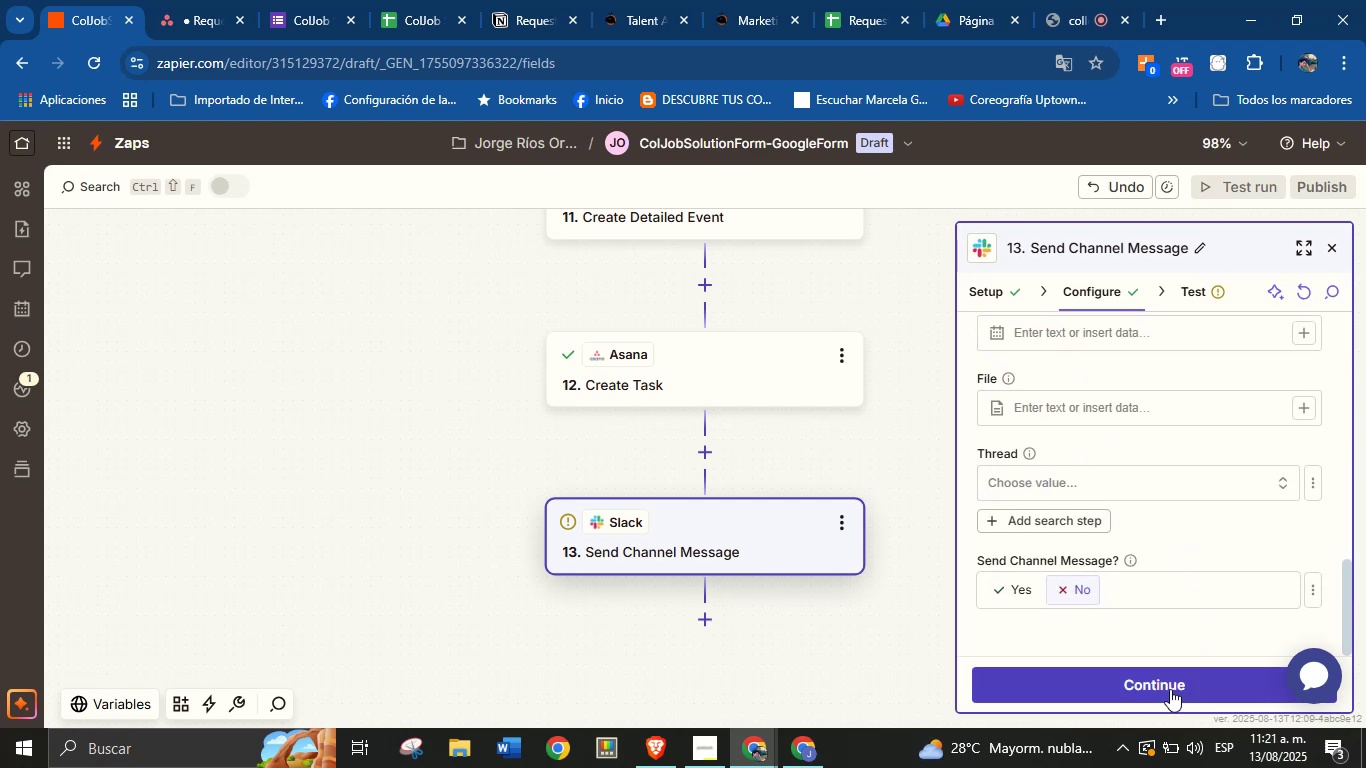 
left_click([1165, 689])
 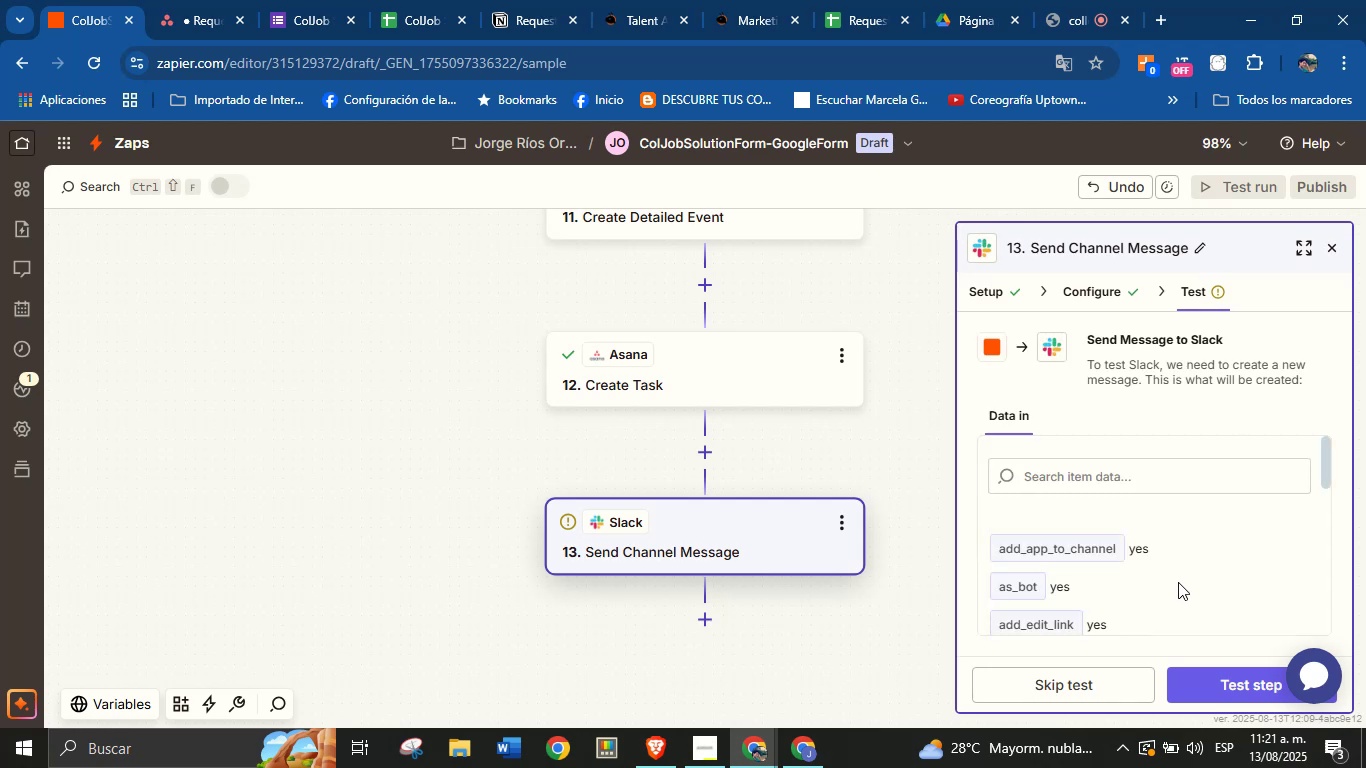 
left_click([1218, 677])
 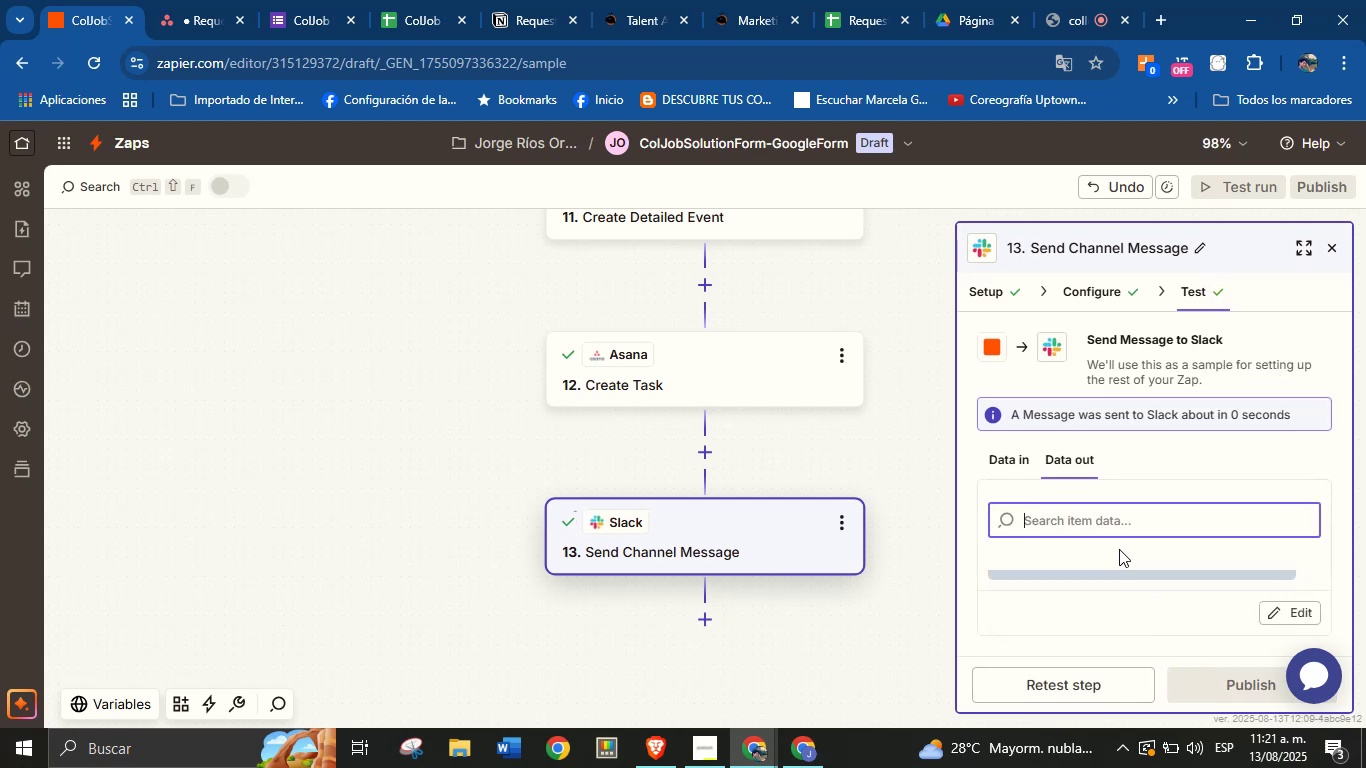 
wait(7.39)
 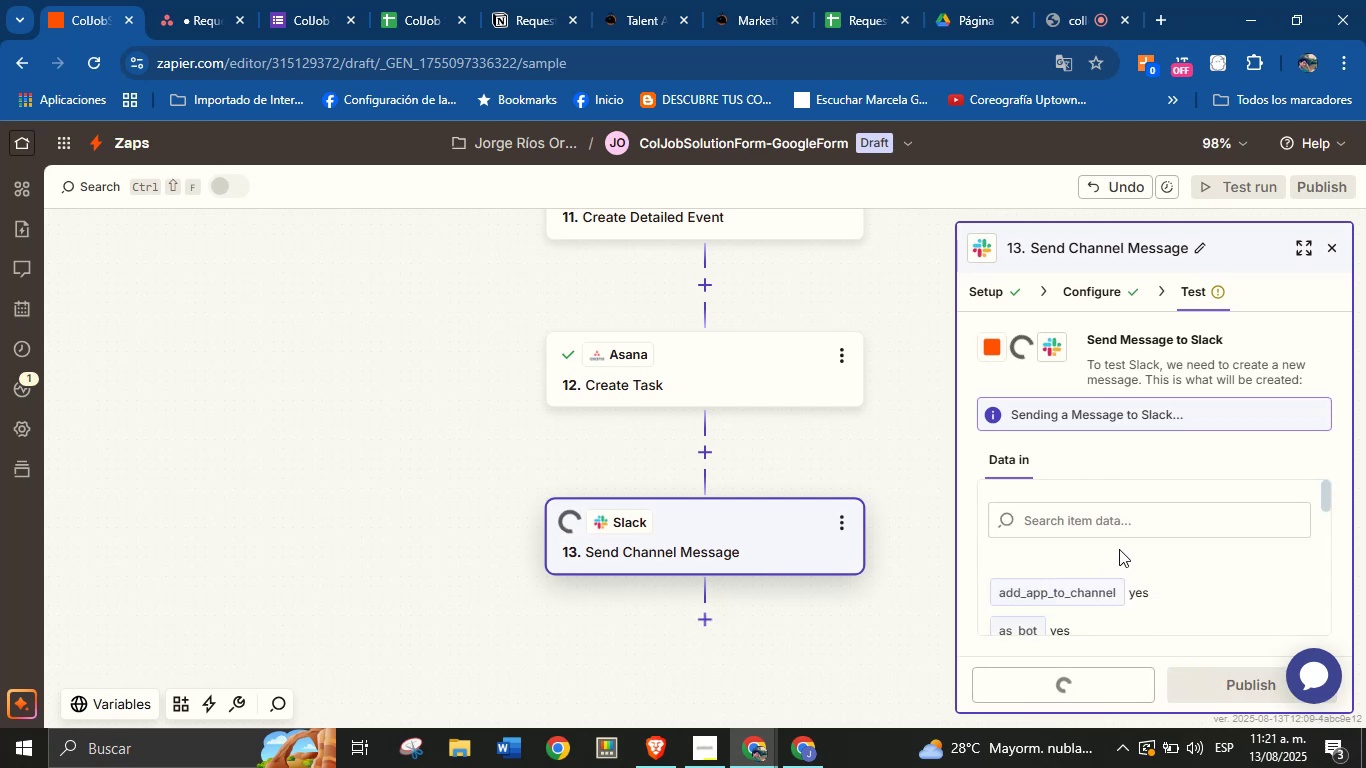 
left_click([707, 624])
 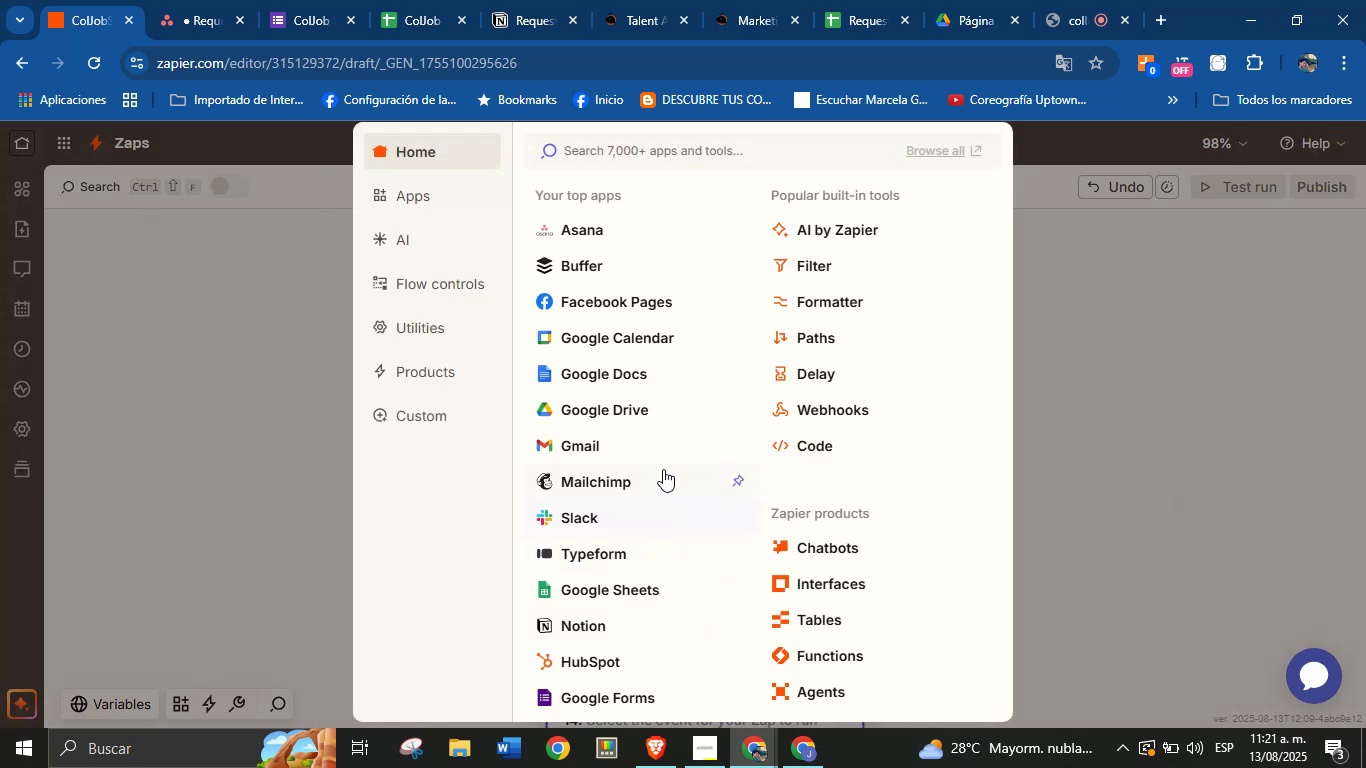 
wait(5.75)
 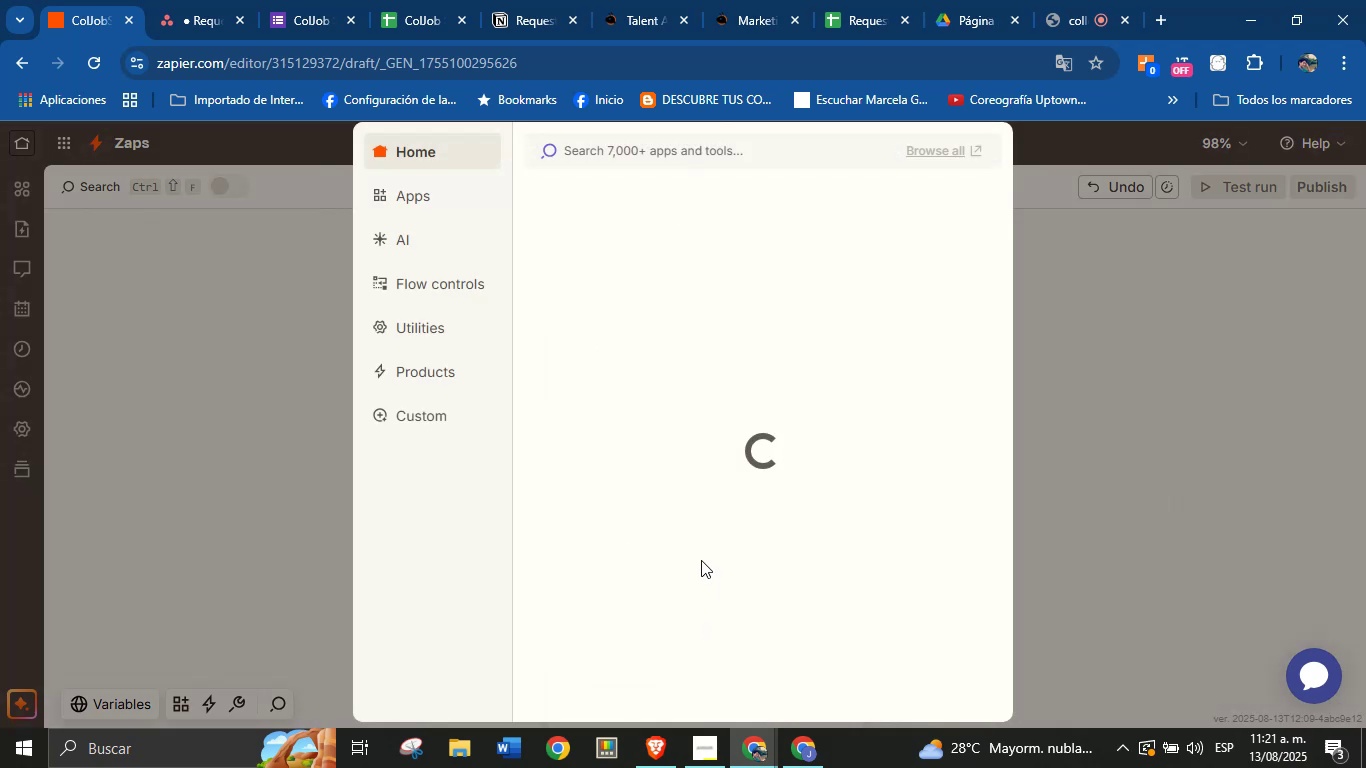 
left_click([607, 444])
 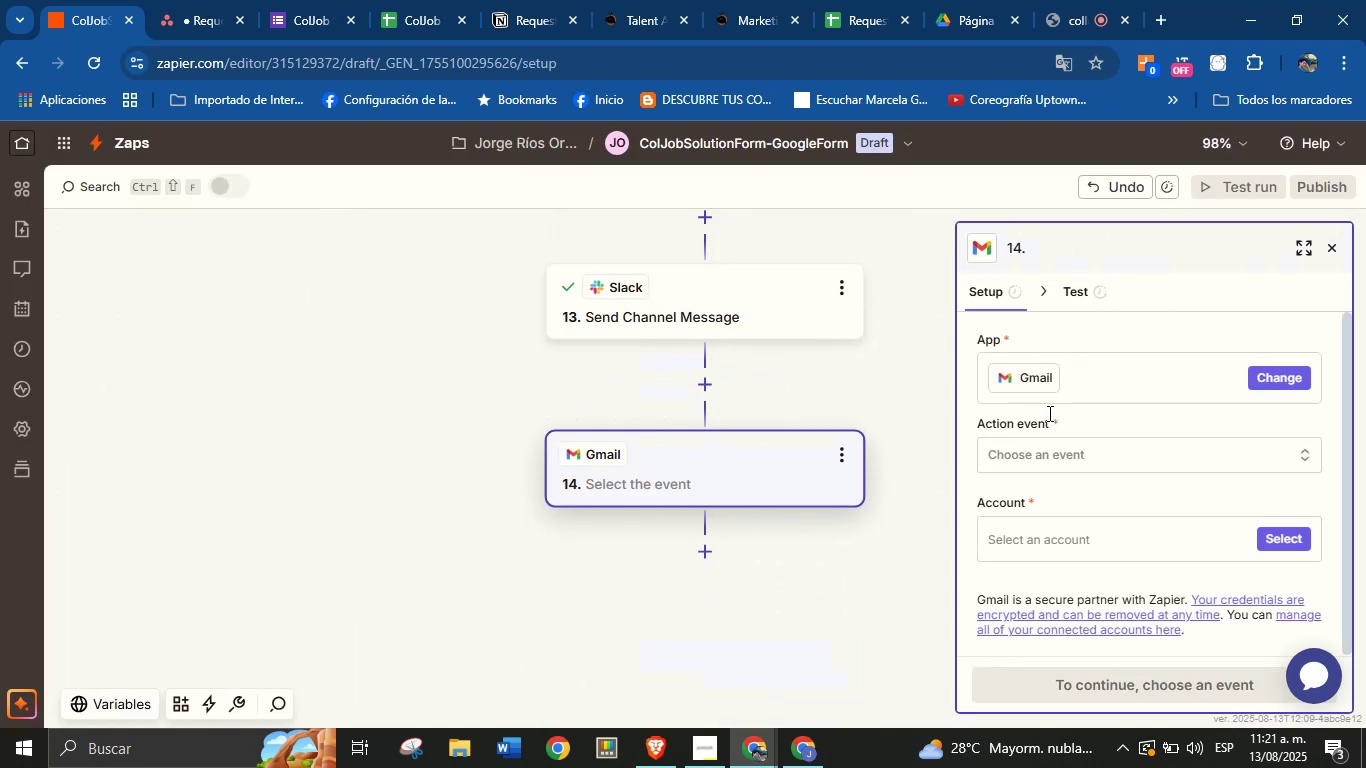 
left_click([1098, 456])
 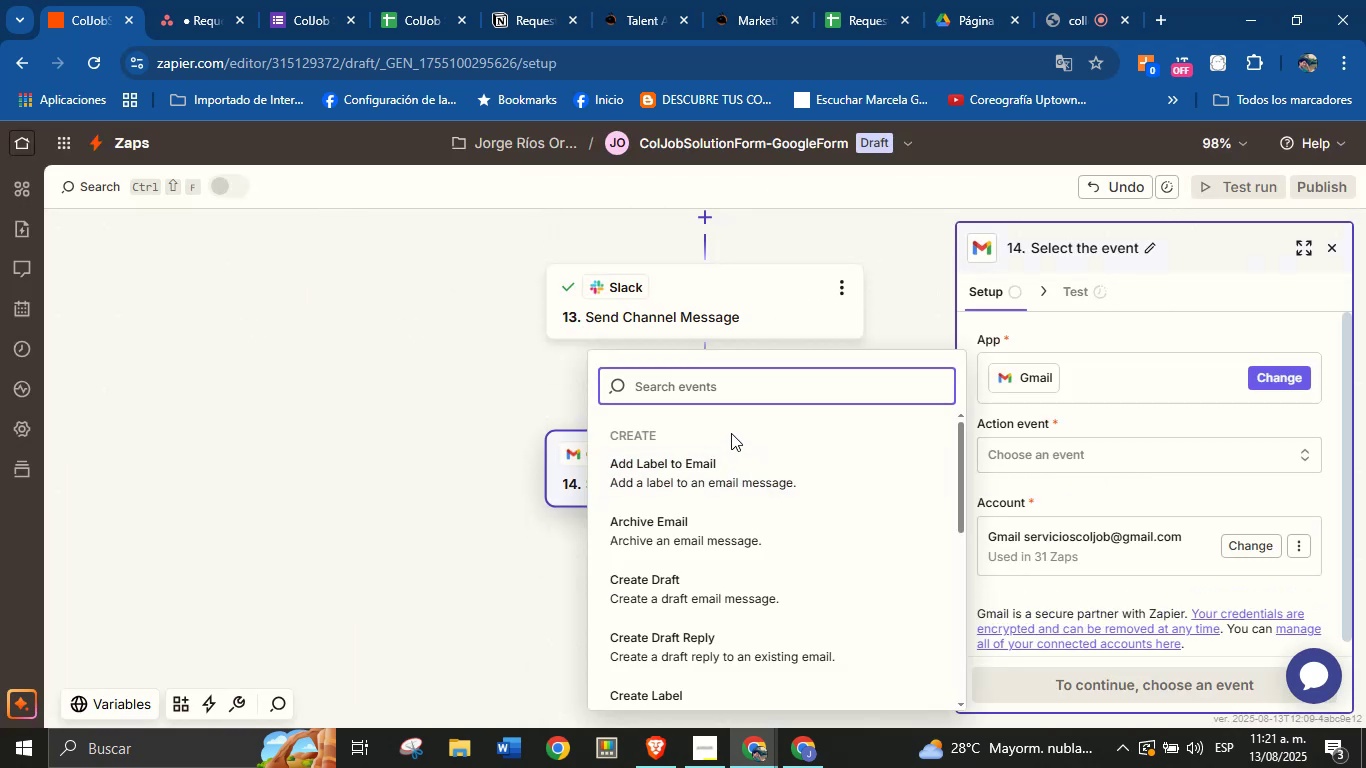 
type(send)
 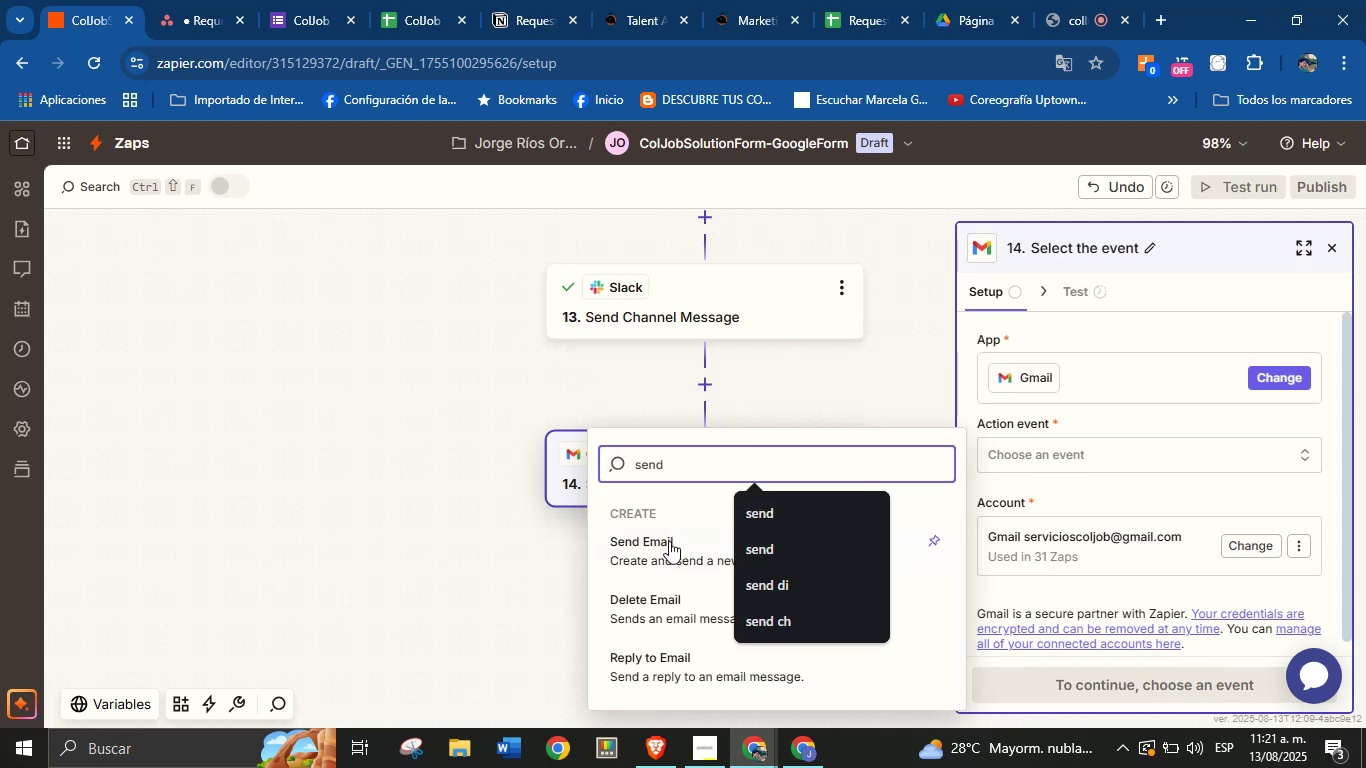 
left_click([669, 546])
 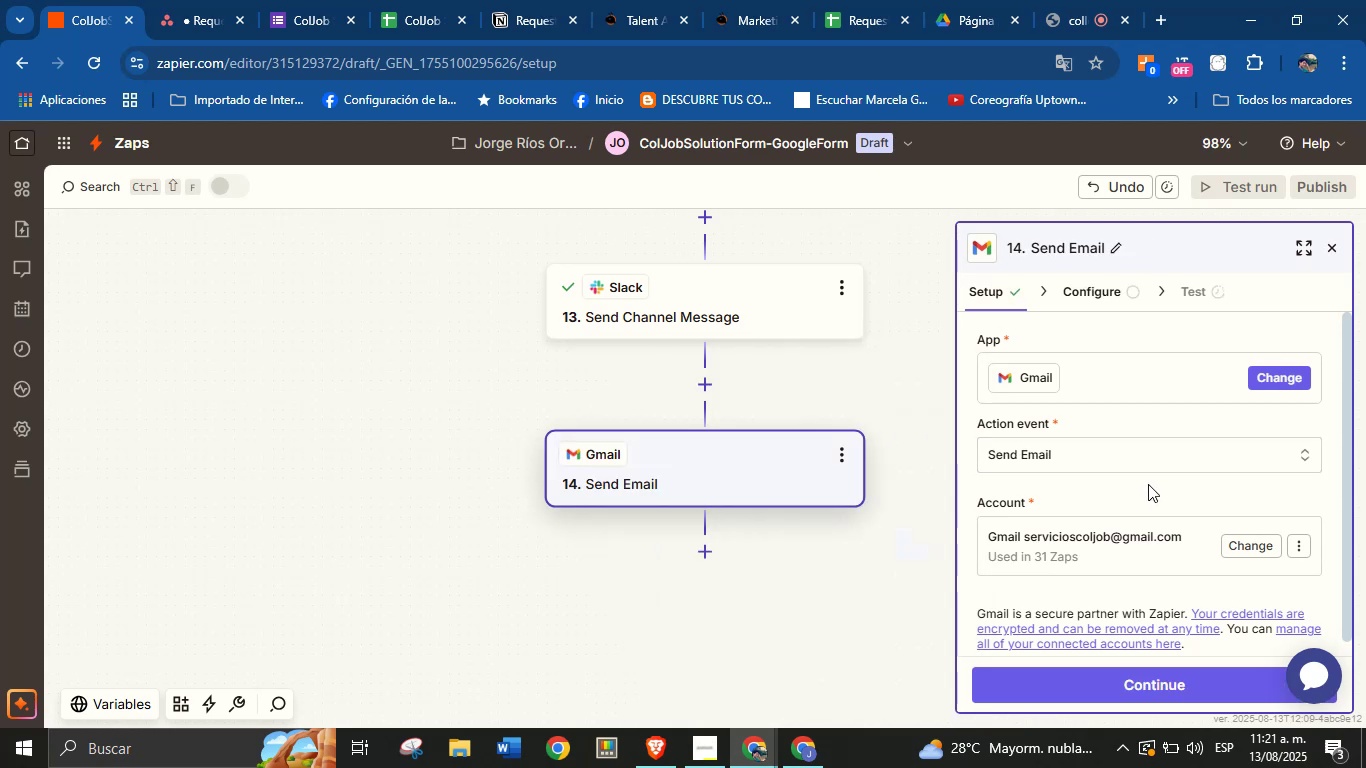 
left_click([1148, 489])
 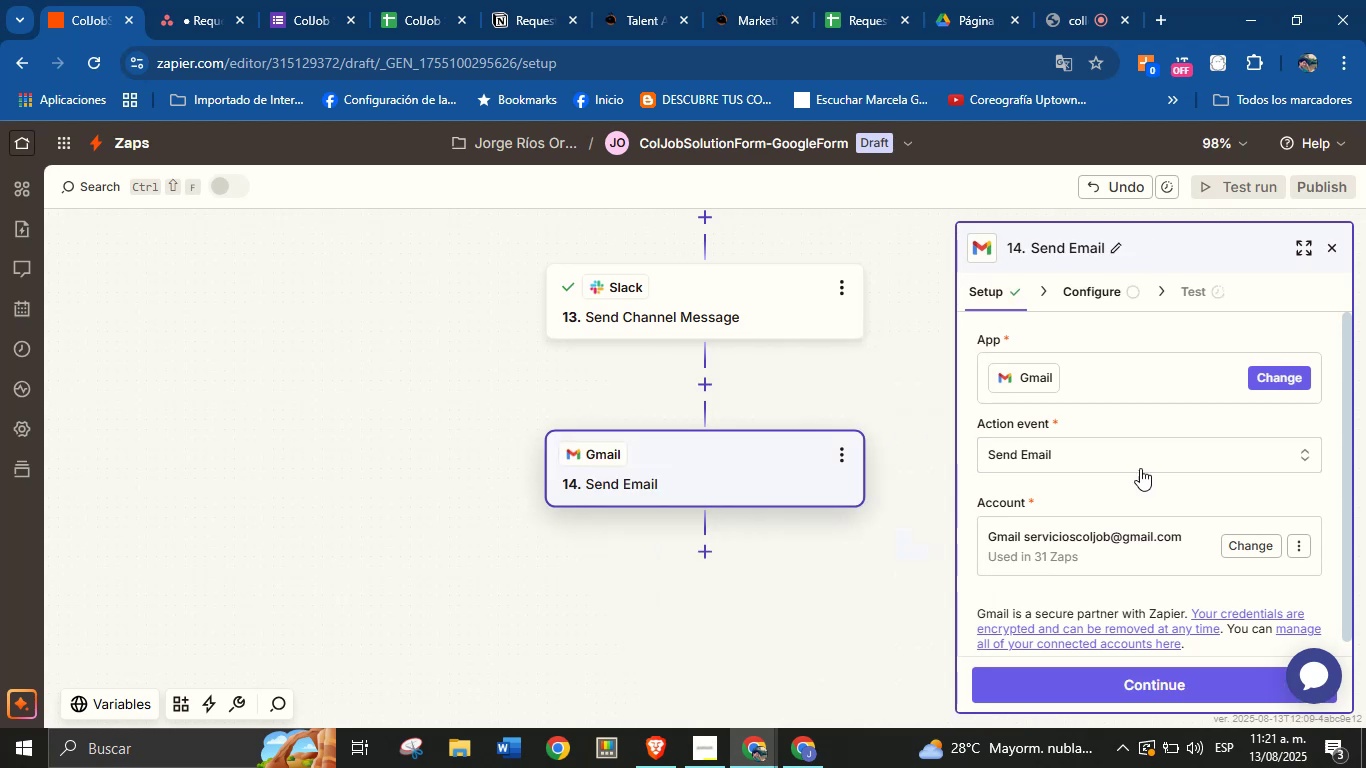 
scroll: coordinate [1134, 461], scroll_direction: down, amount: 2.0
 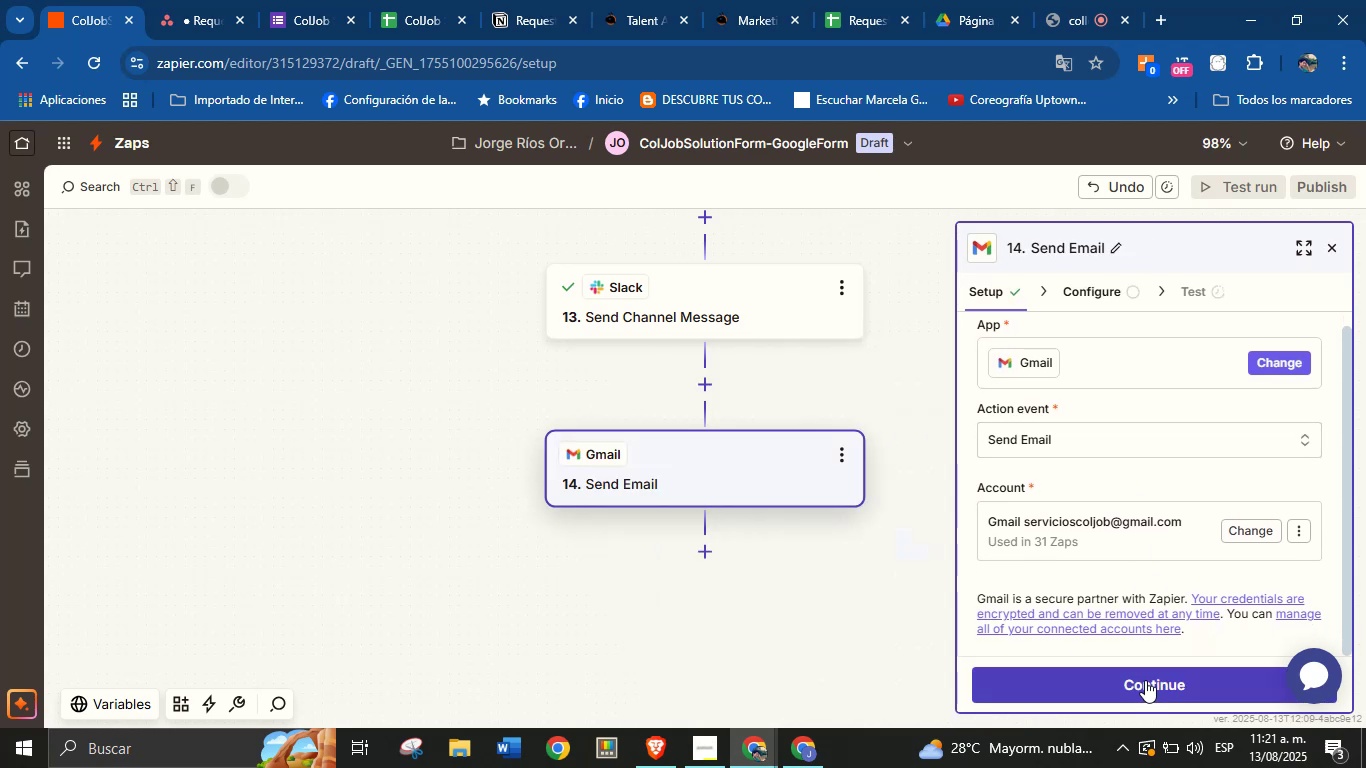 
left_click([1145, 680])
 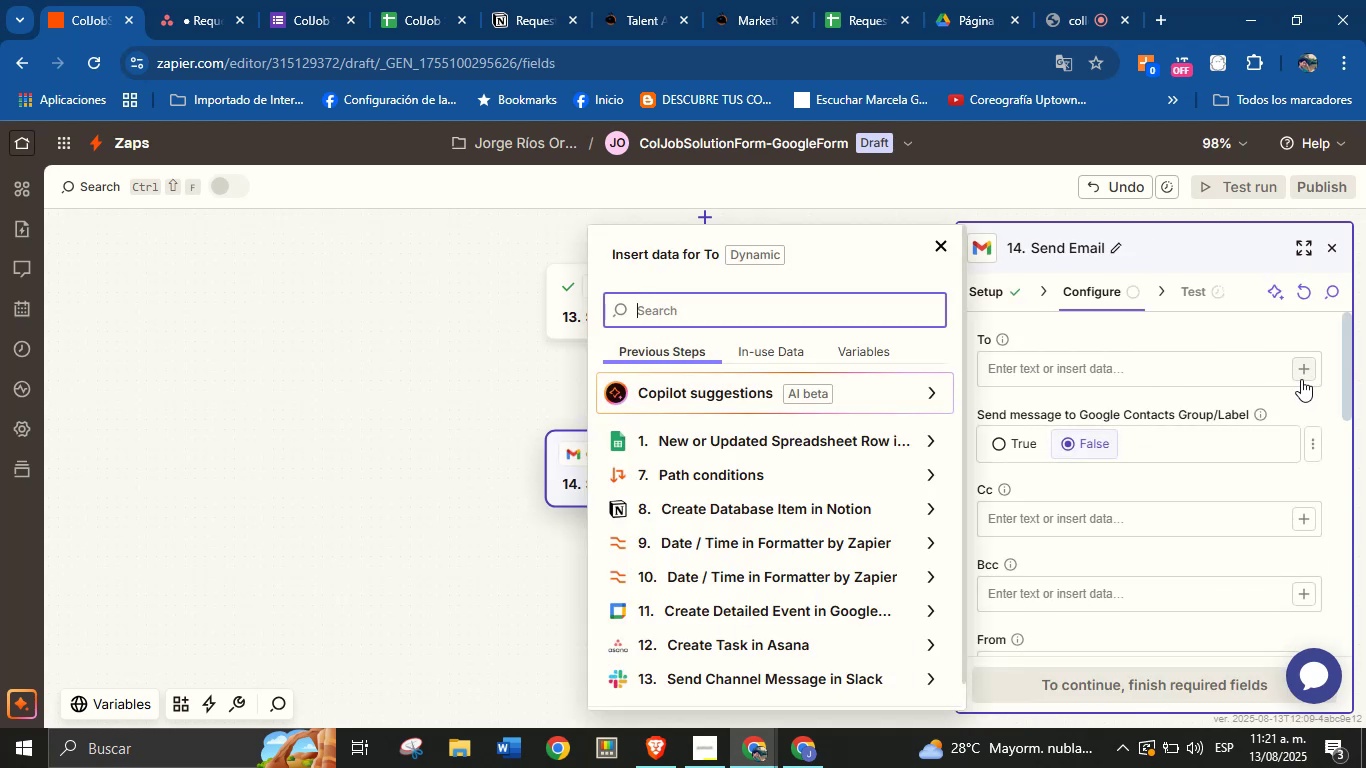 
wait(9.64)
 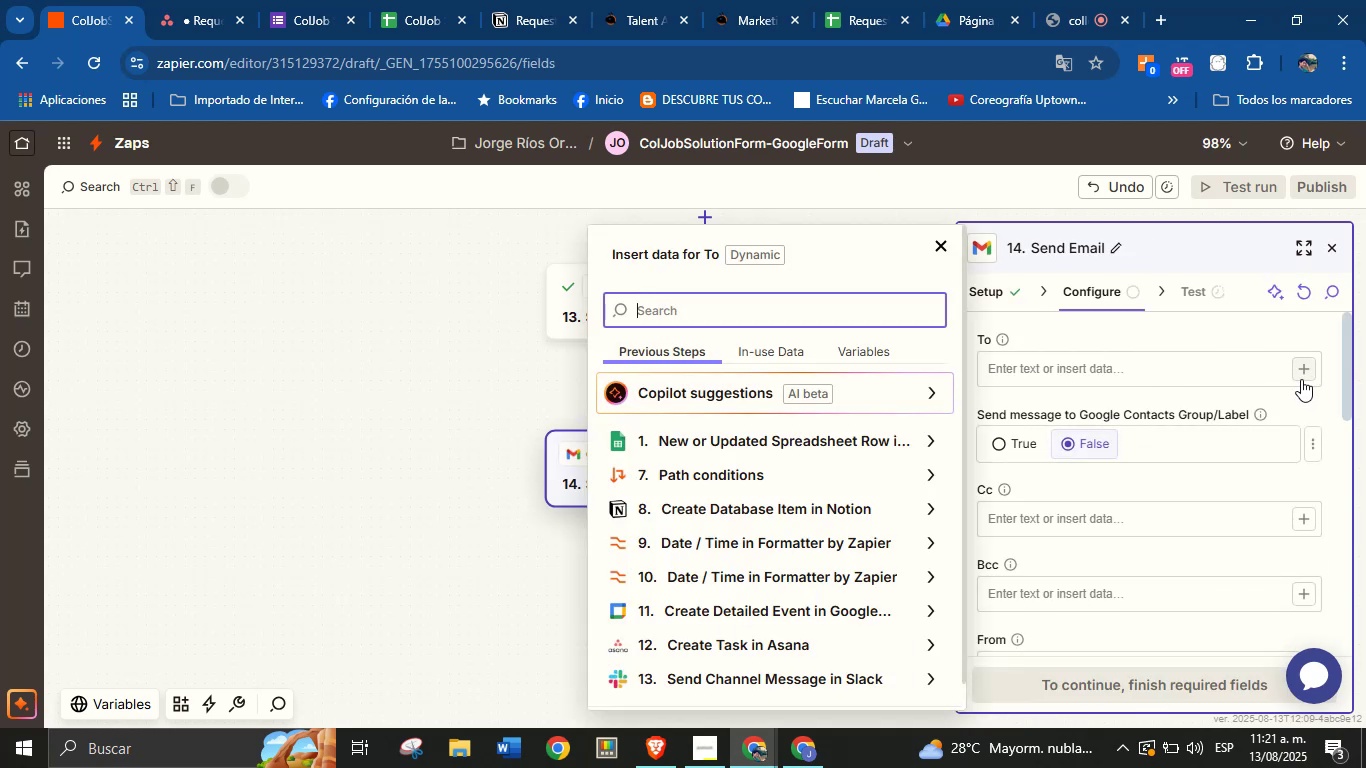 
left_click([792, 440])
 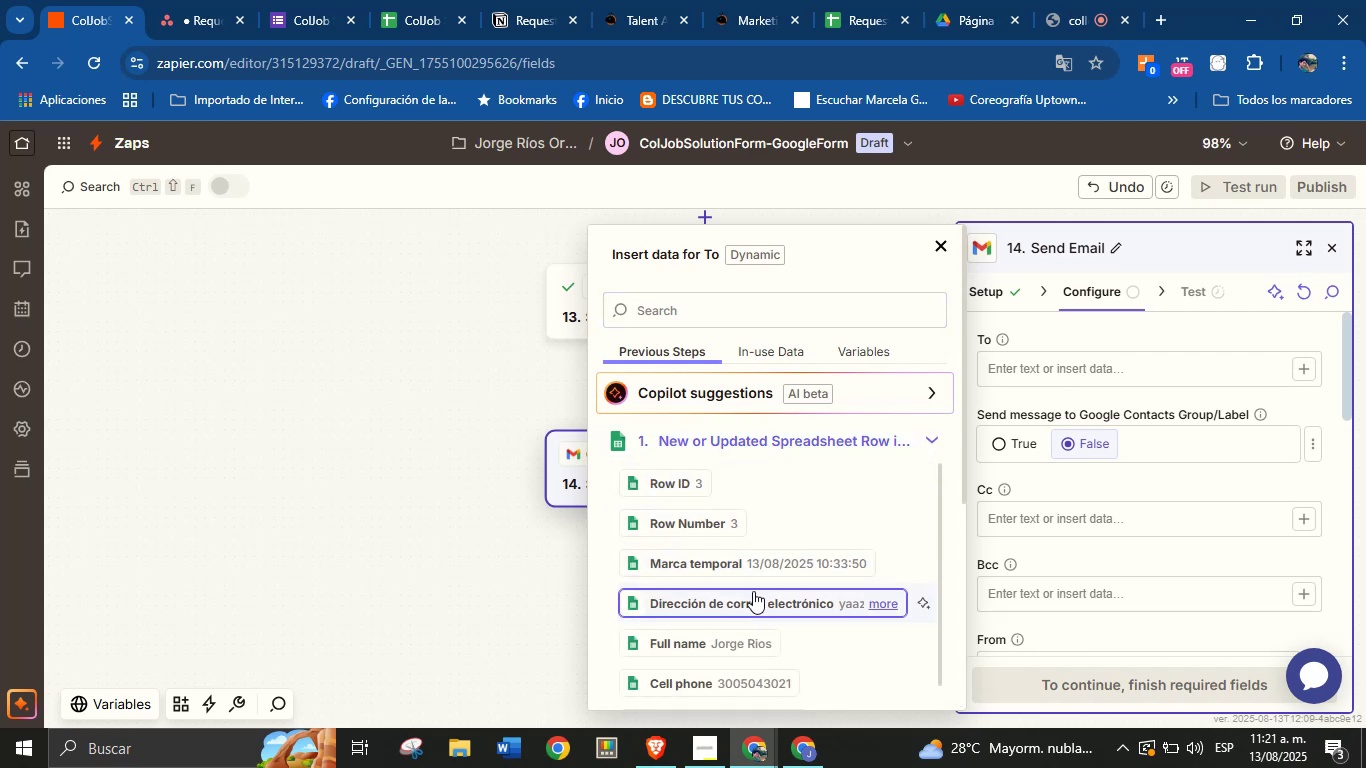 
wait(8.29)
 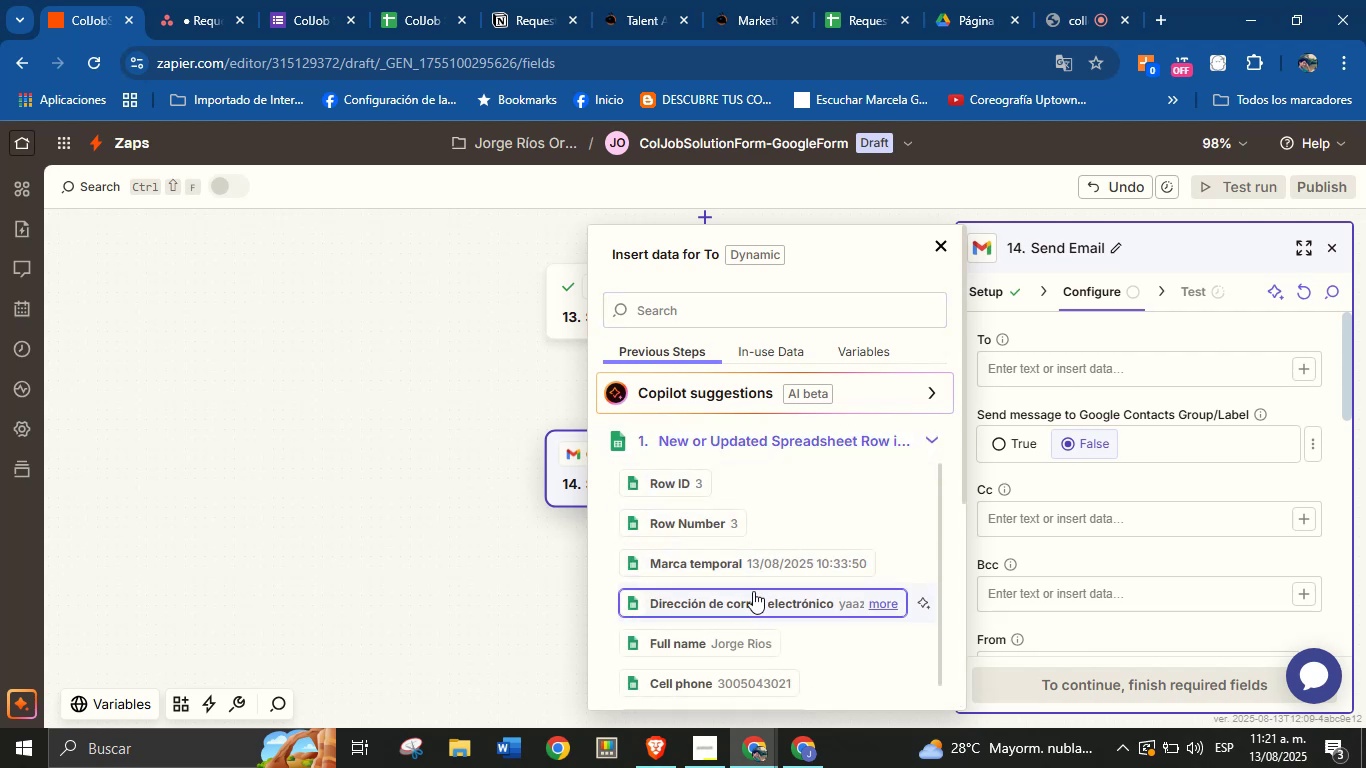 
left_click([766, 608])
 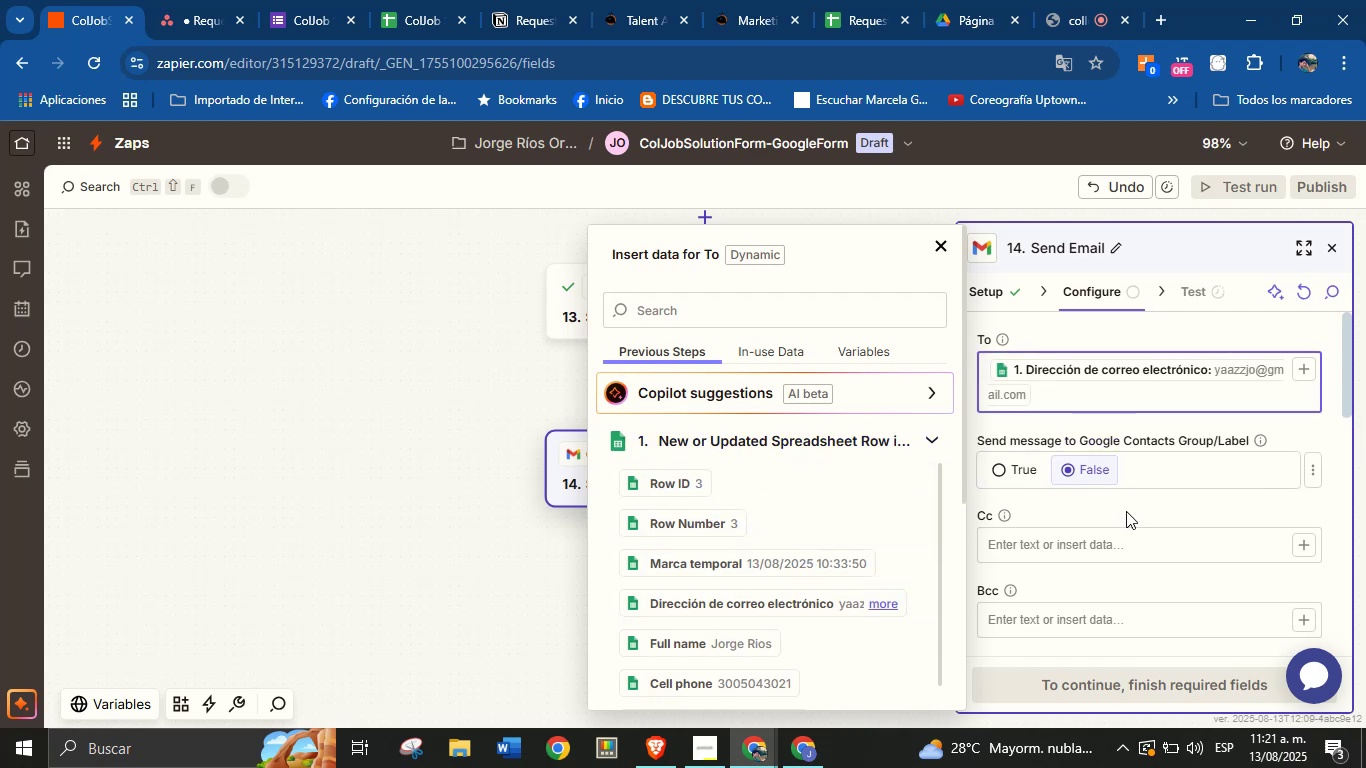 
left_click([1130, 503])
 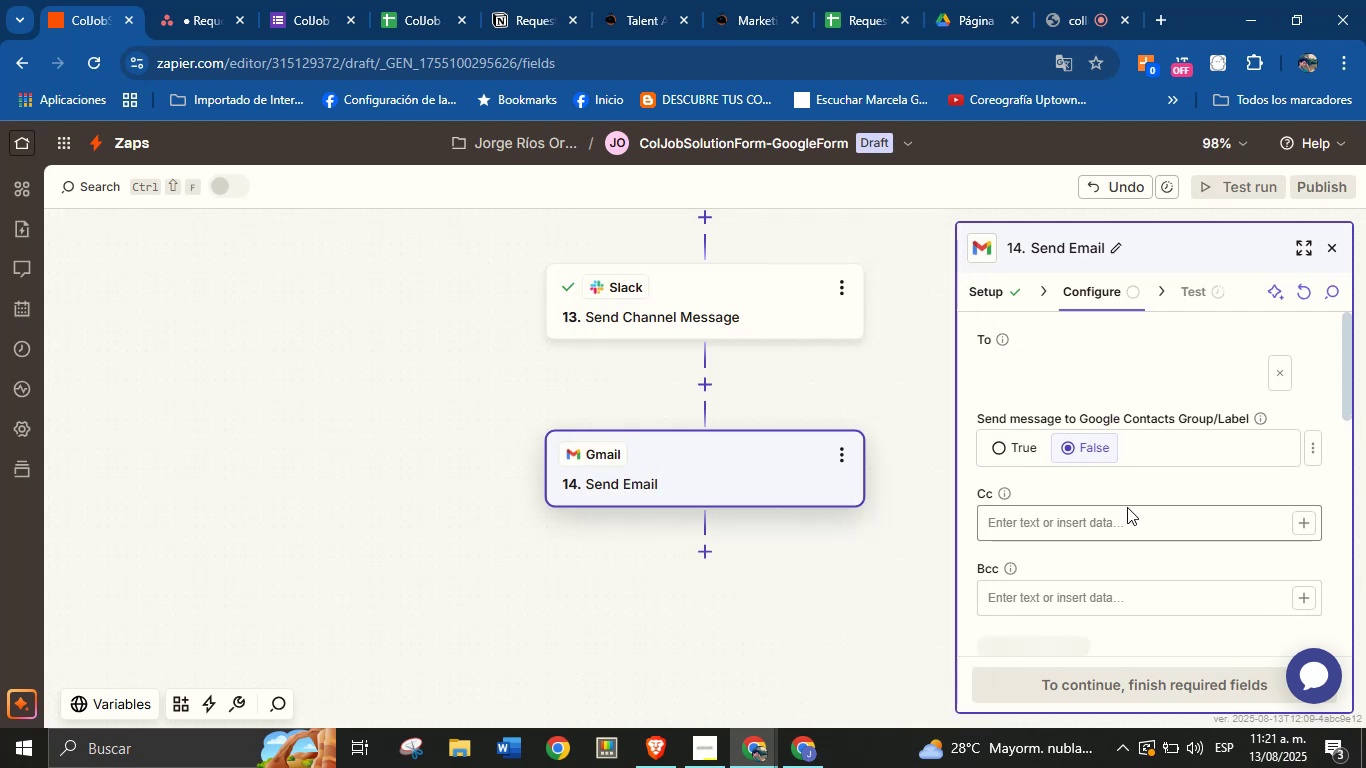 
scroll: coordinate [1127, 507], scroll_direction: down, amount: 2.0
 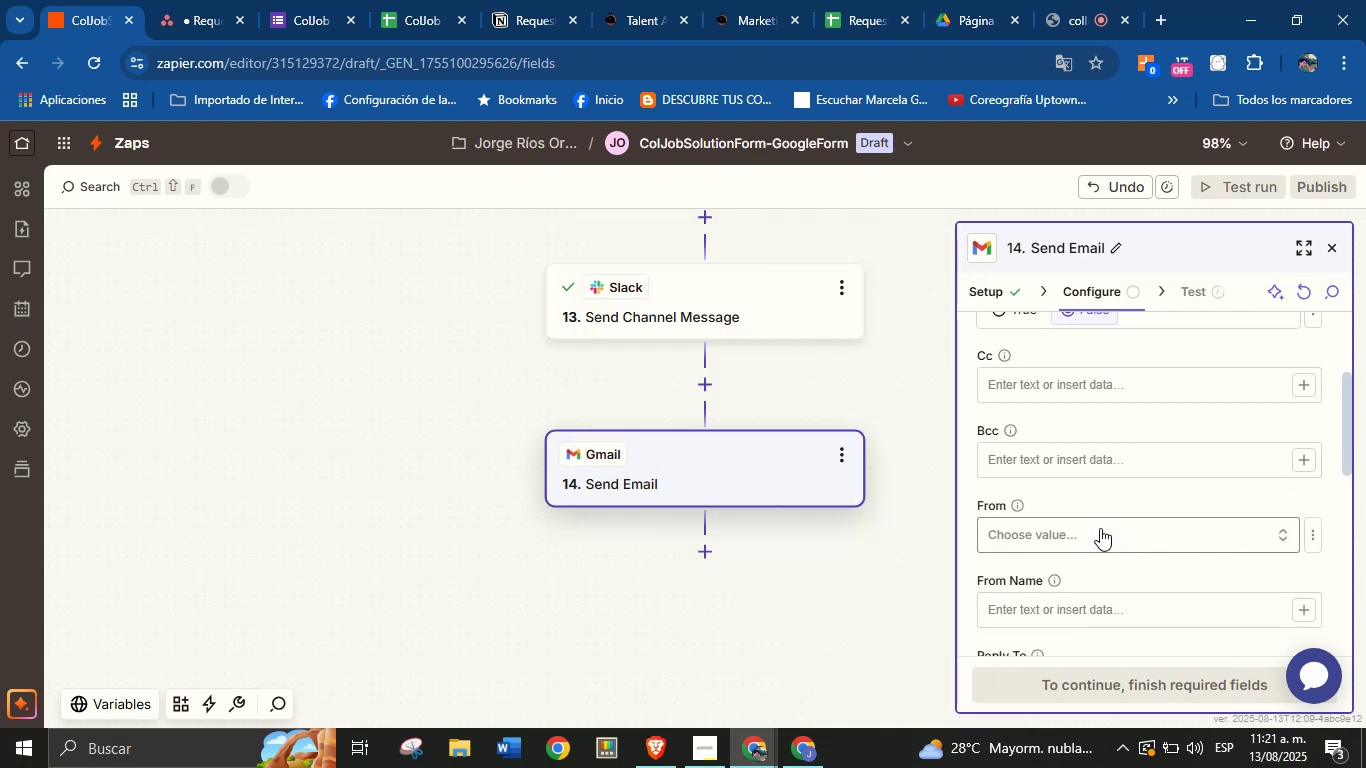 
left_click([1100, 528])
 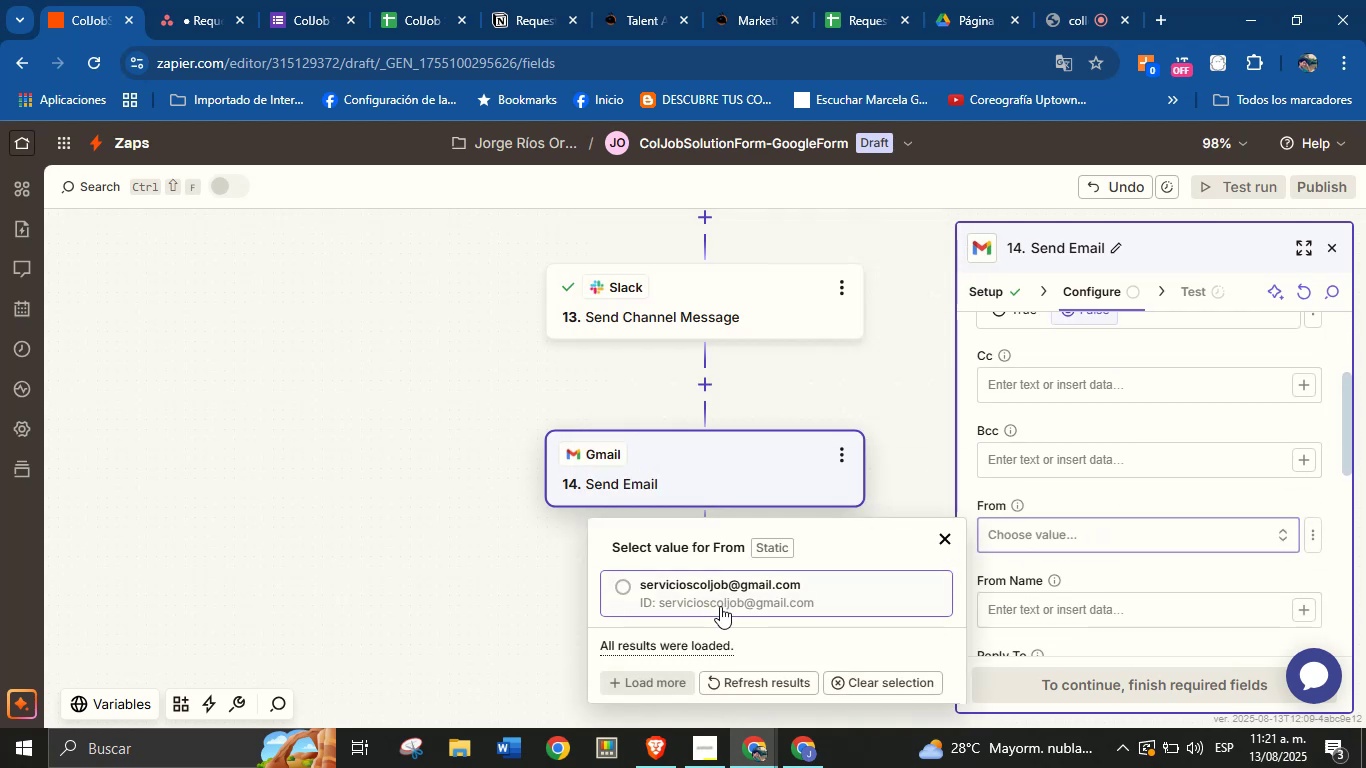 
left_click([745, 599])
 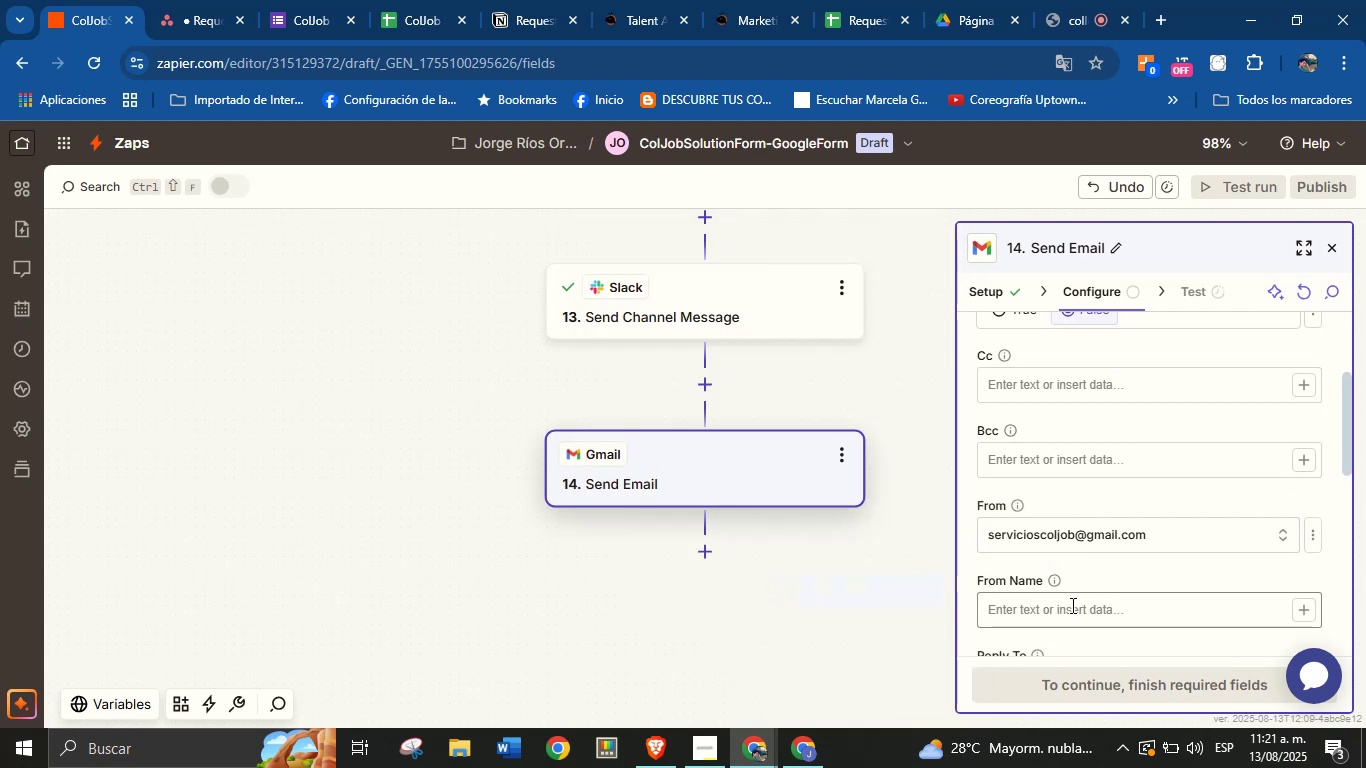 
left_click([1071, 606])
 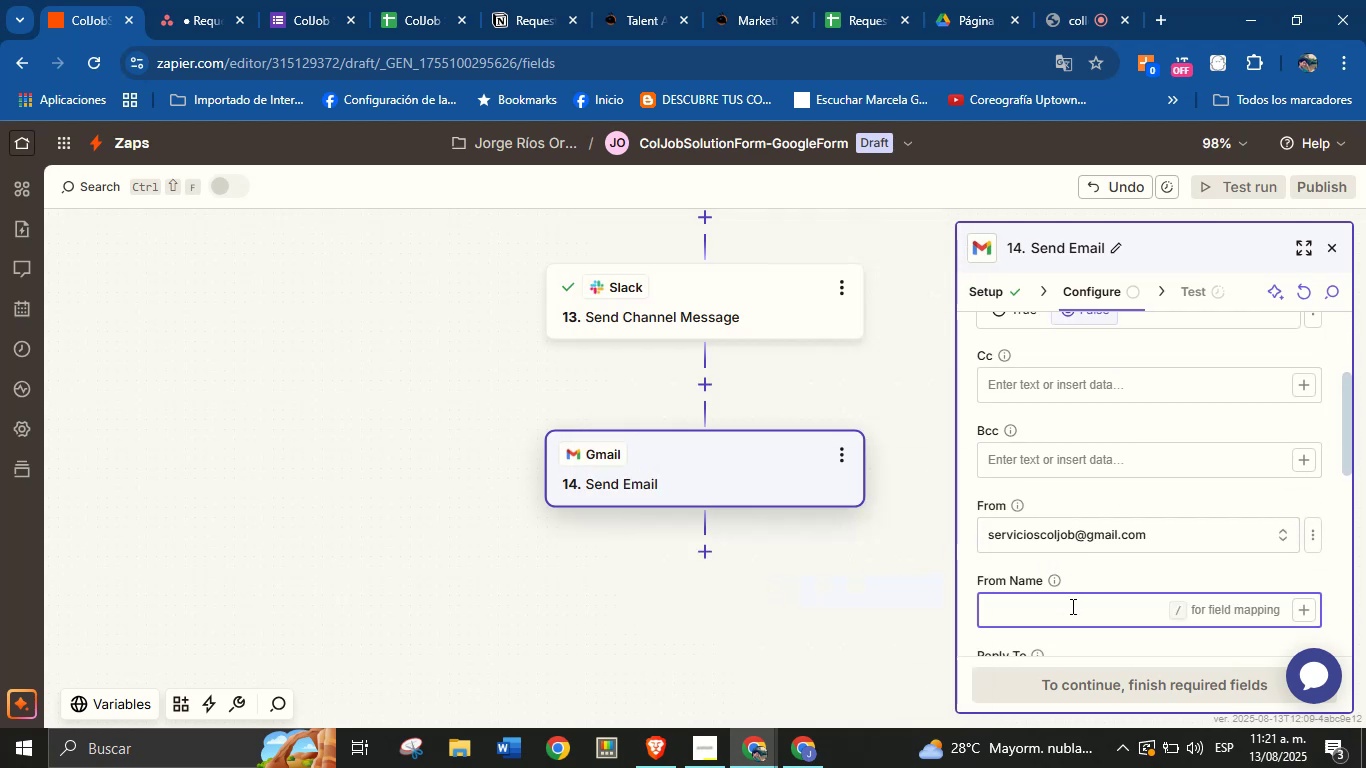 
type(Jorge from ColJob)
 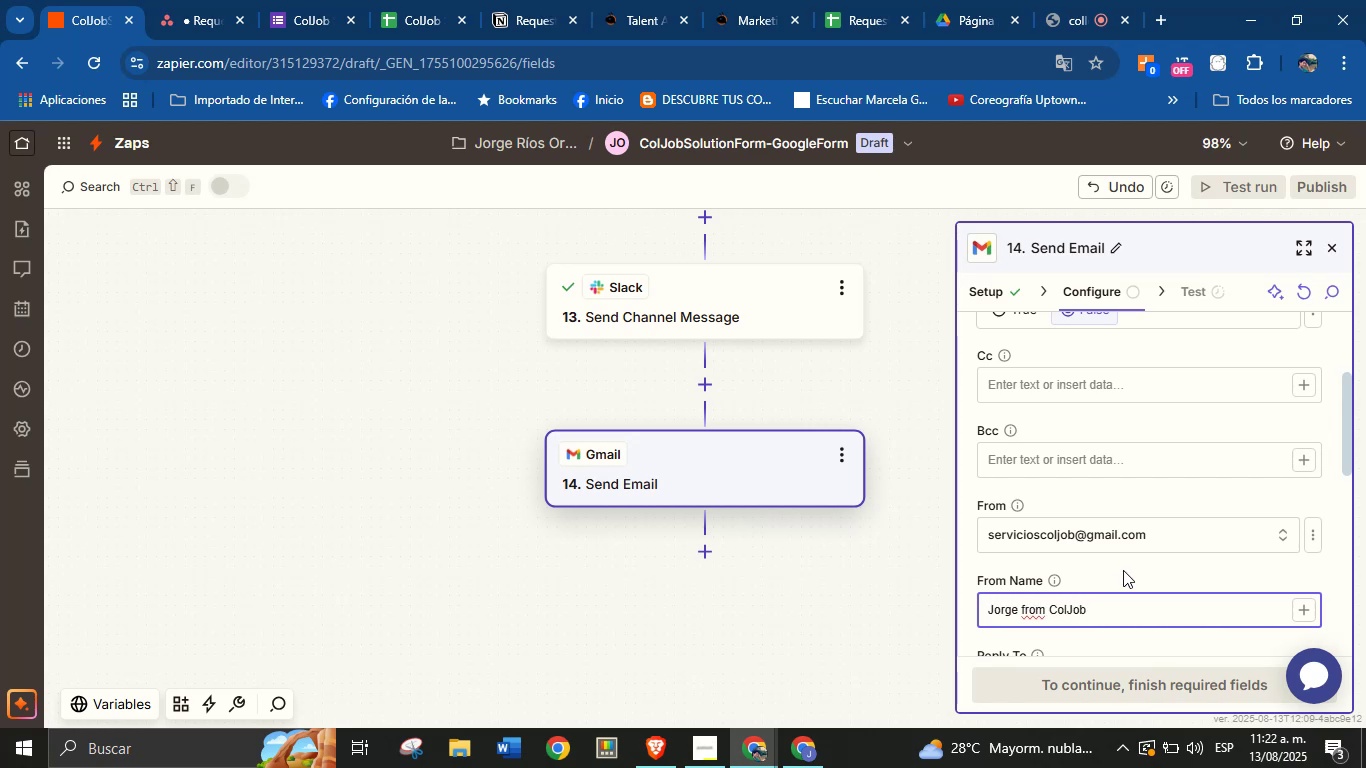 
left_click([1130, 564])
 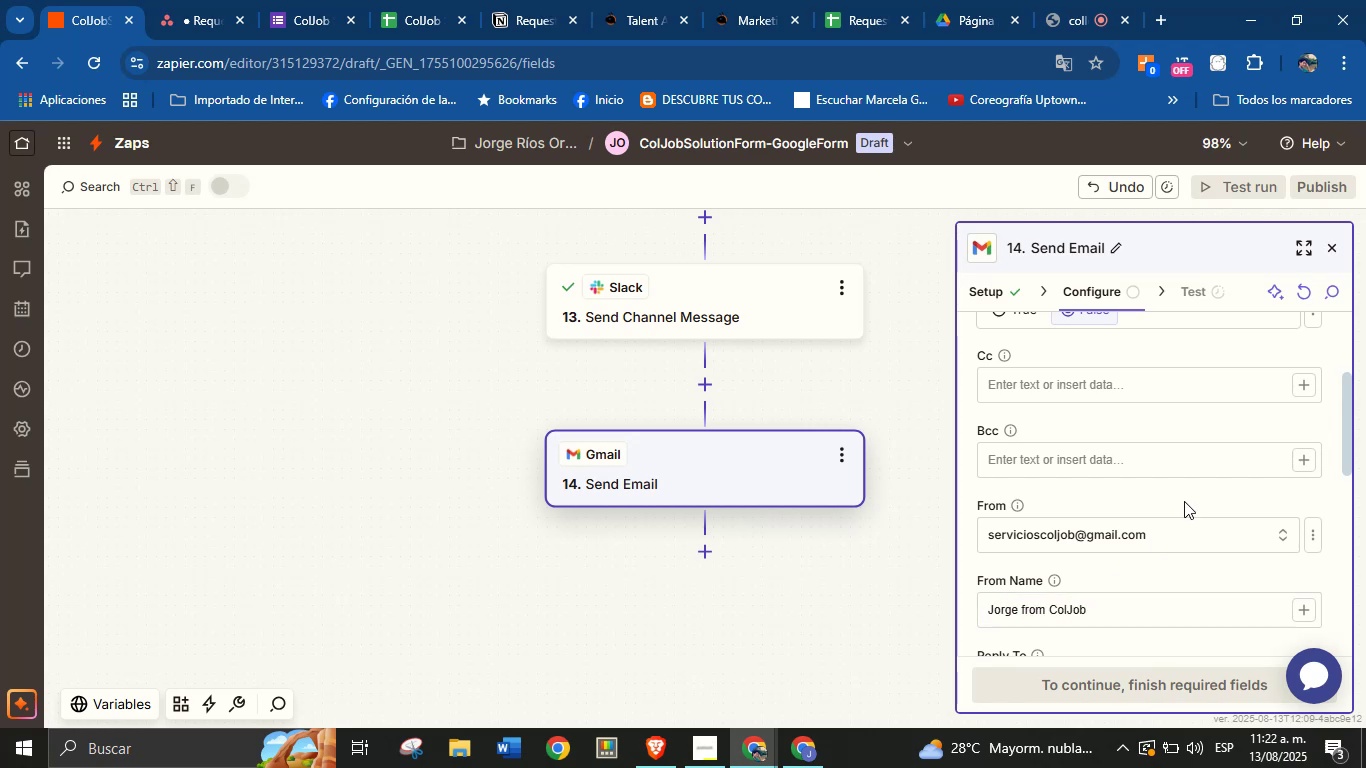 
scroll: coordinate [1072, 487], scroll_direction: down, amount: 2.0
 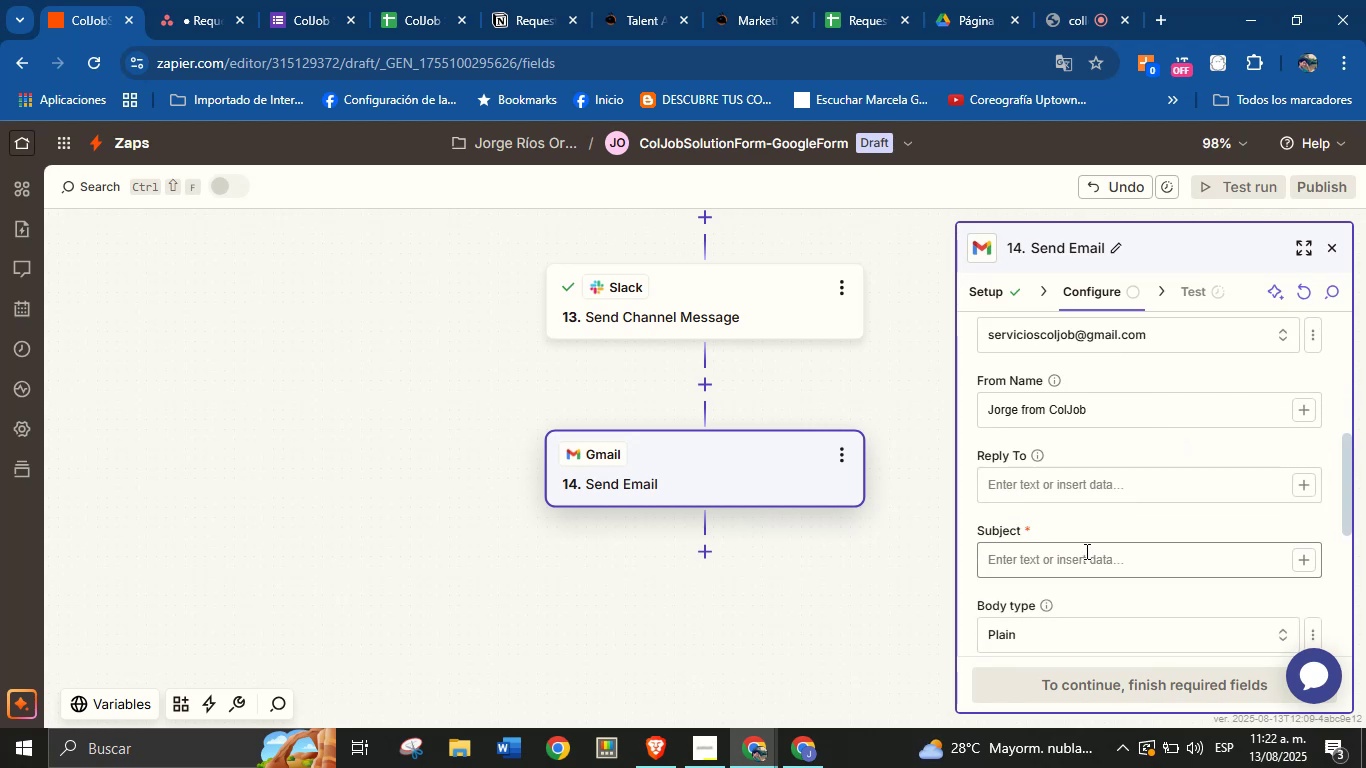 
left_click([1085, 551])
 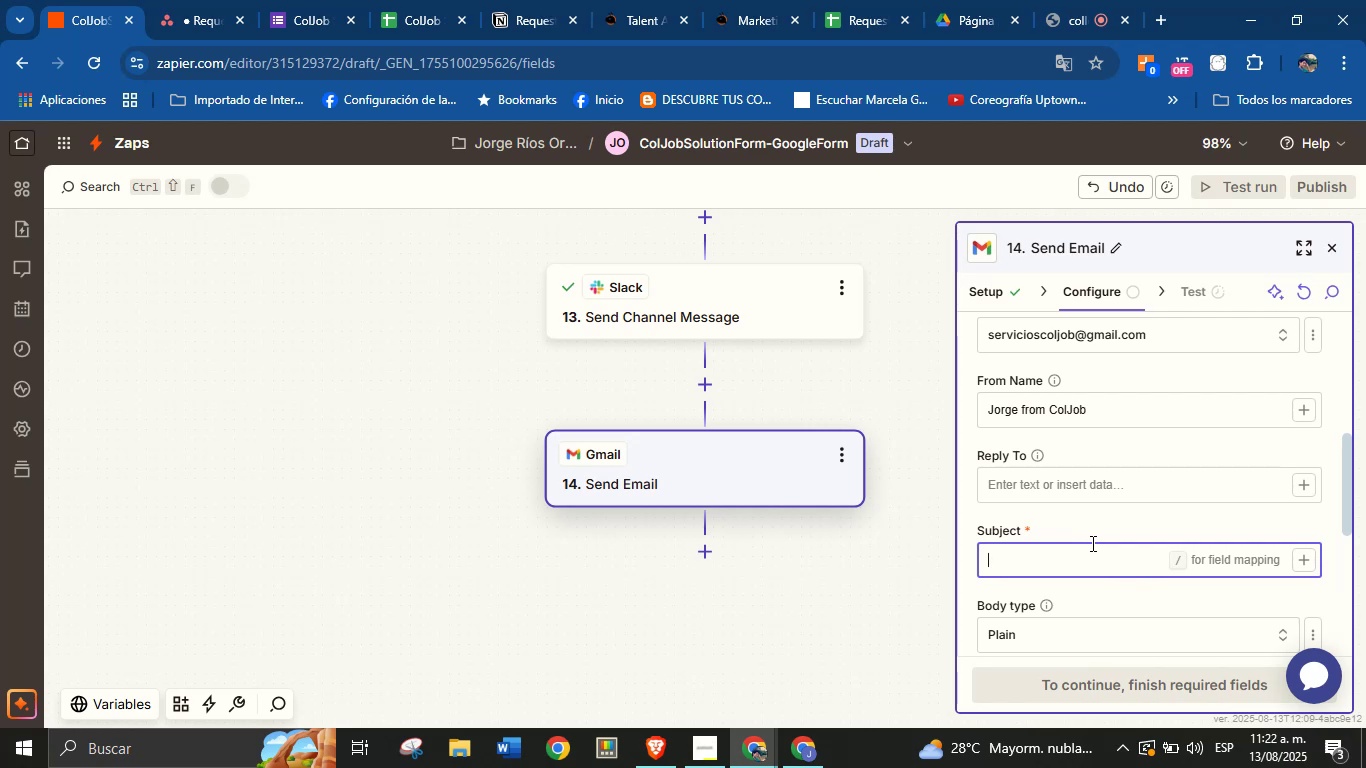 
wait(20.07)
 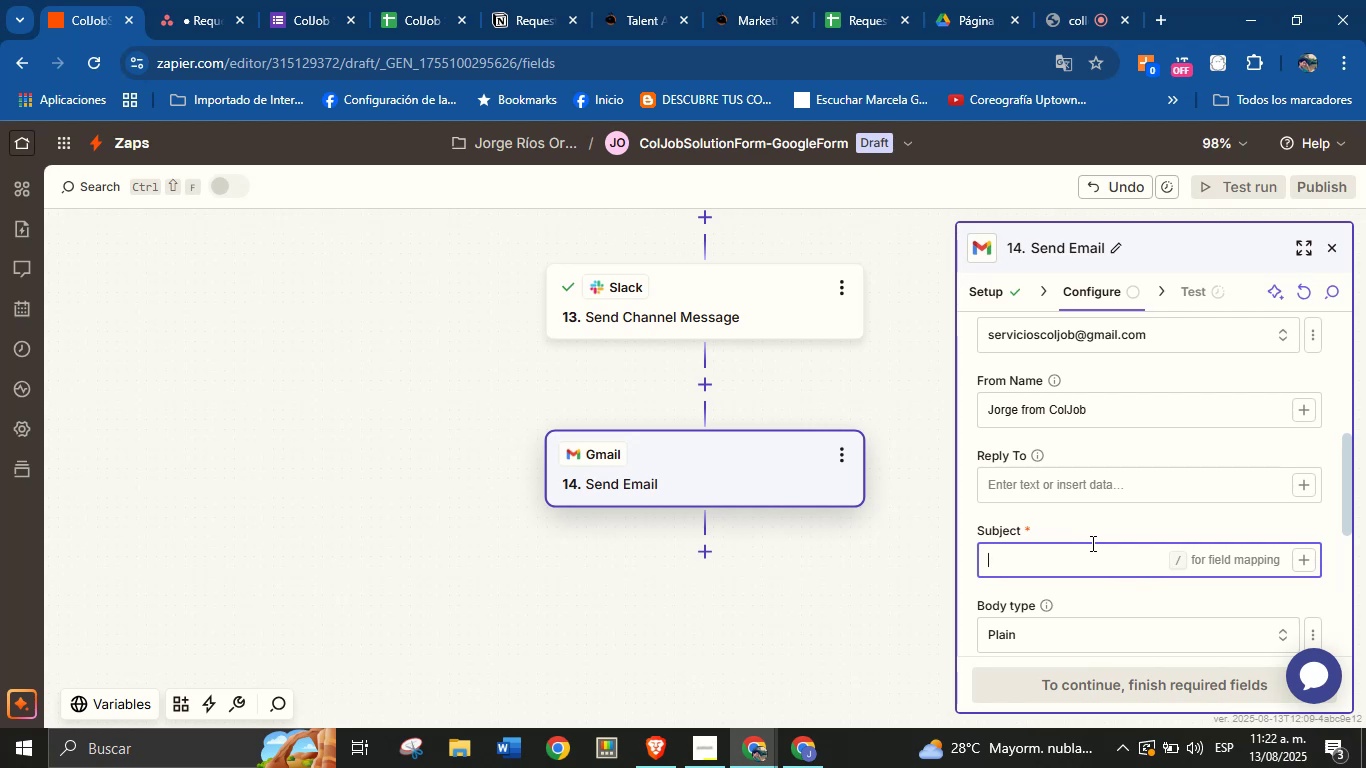 
type(TH)
key(Backspace)
type(hank you for your request!)
 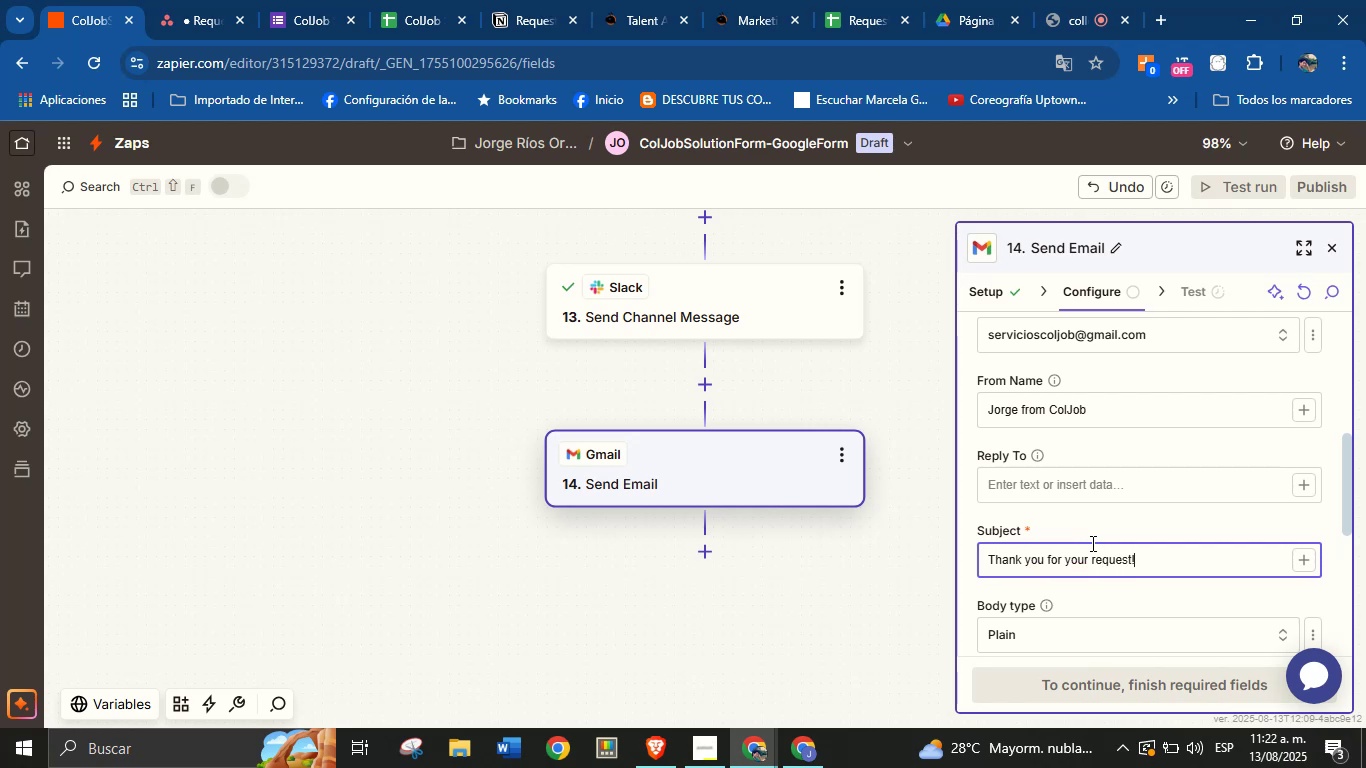 
scroll: coordinate [1123, 501], scroll_direction: down, amount: 2.0
 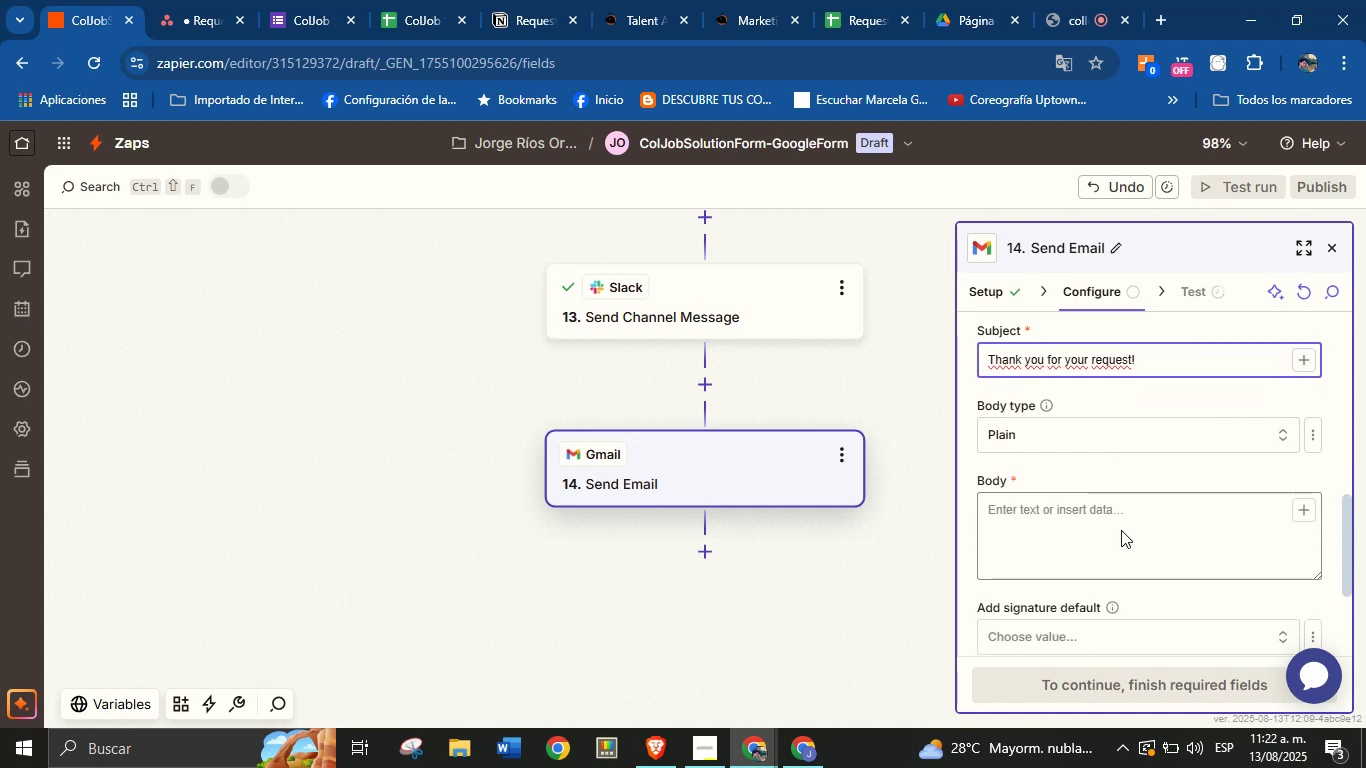 
left_click([1121, 529])
 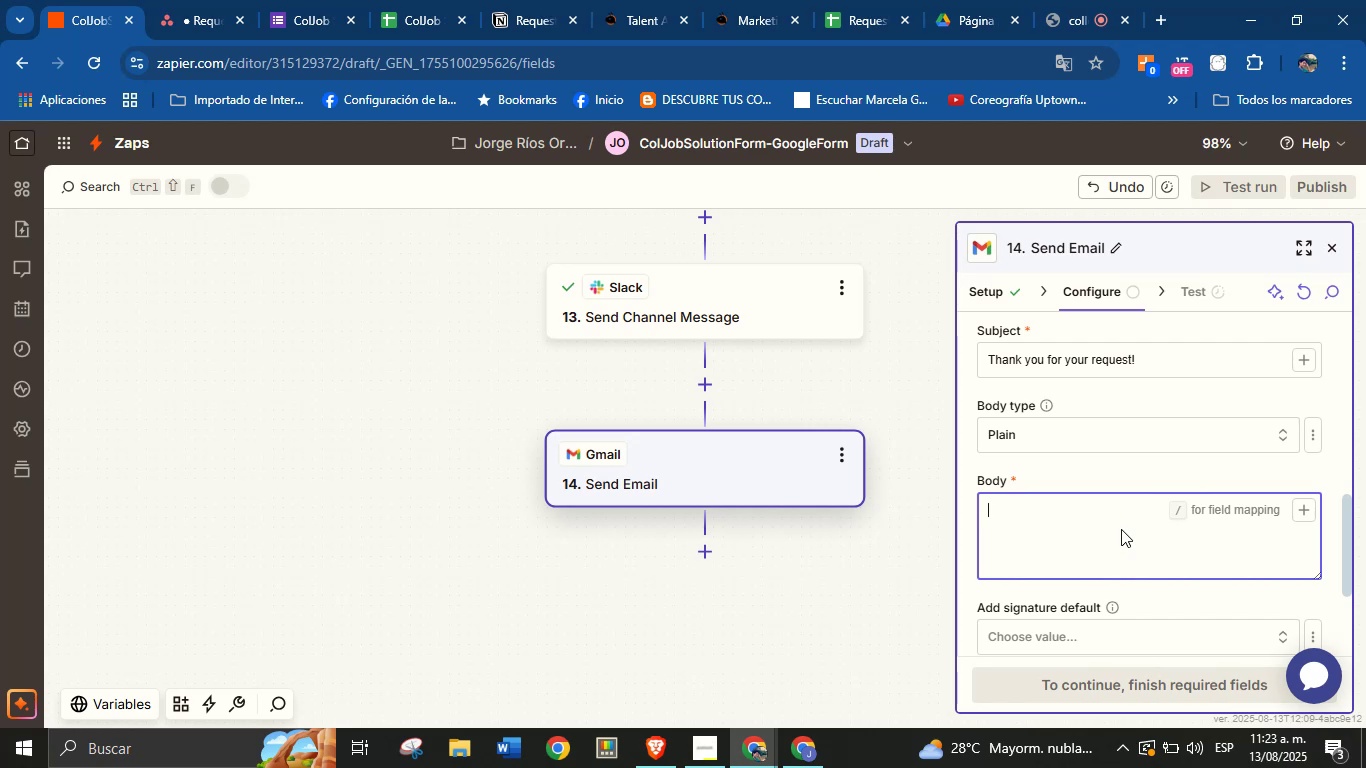 
wait(46.39)
 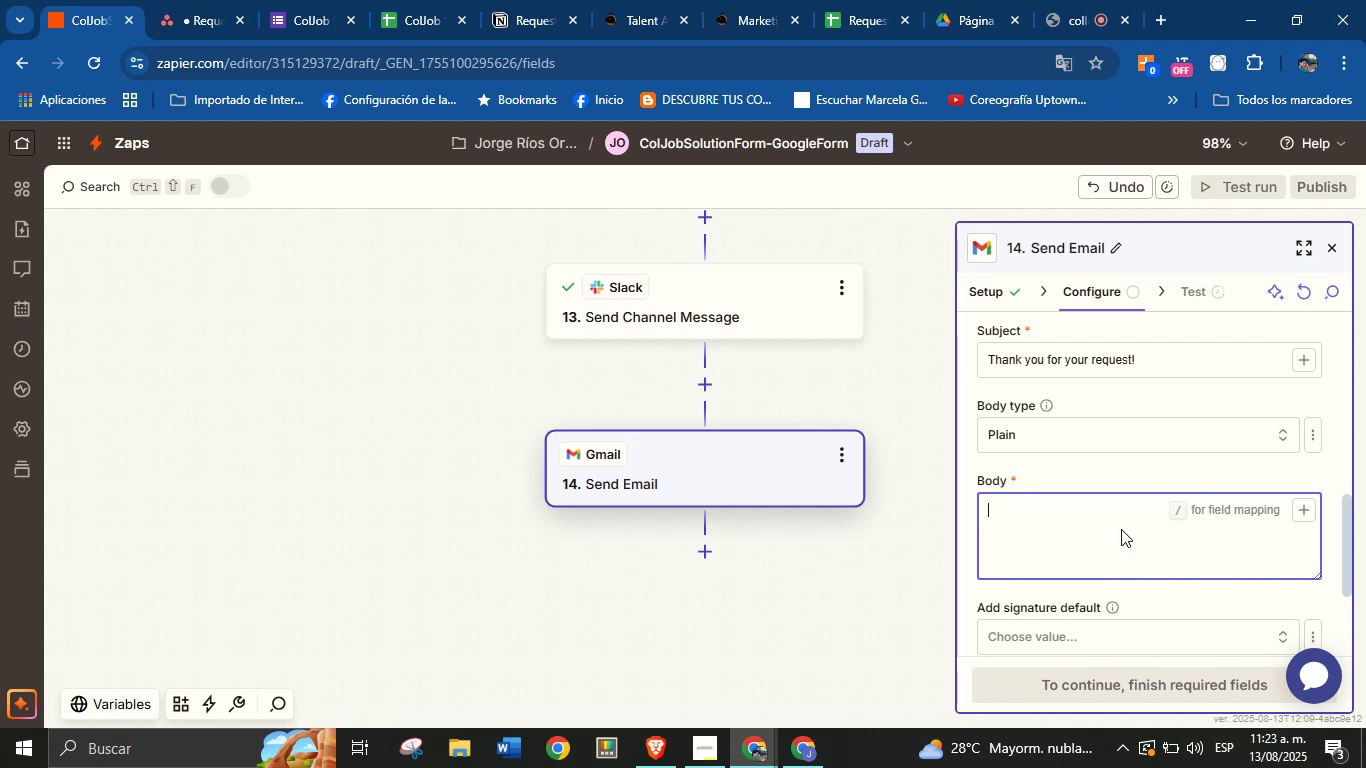 
type(Hello )
 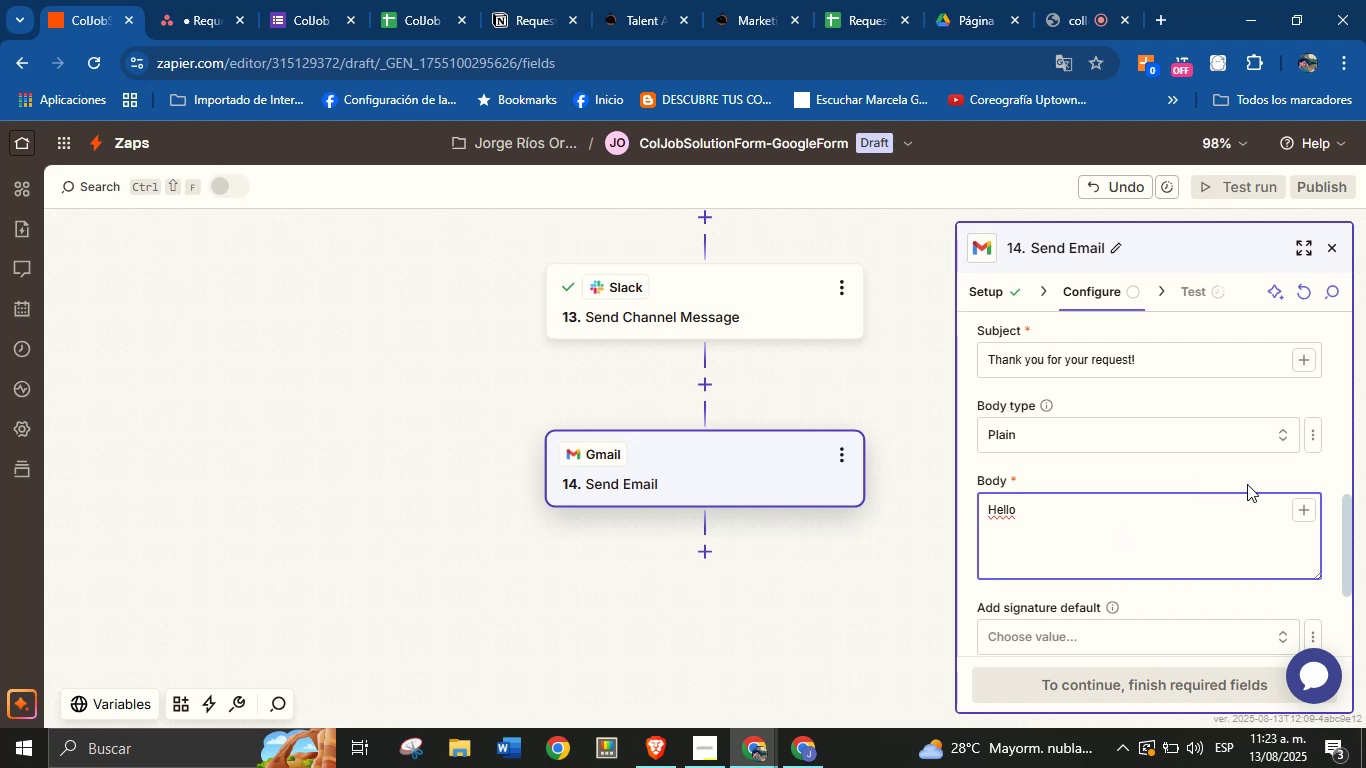 
left_click([1302, 509])
 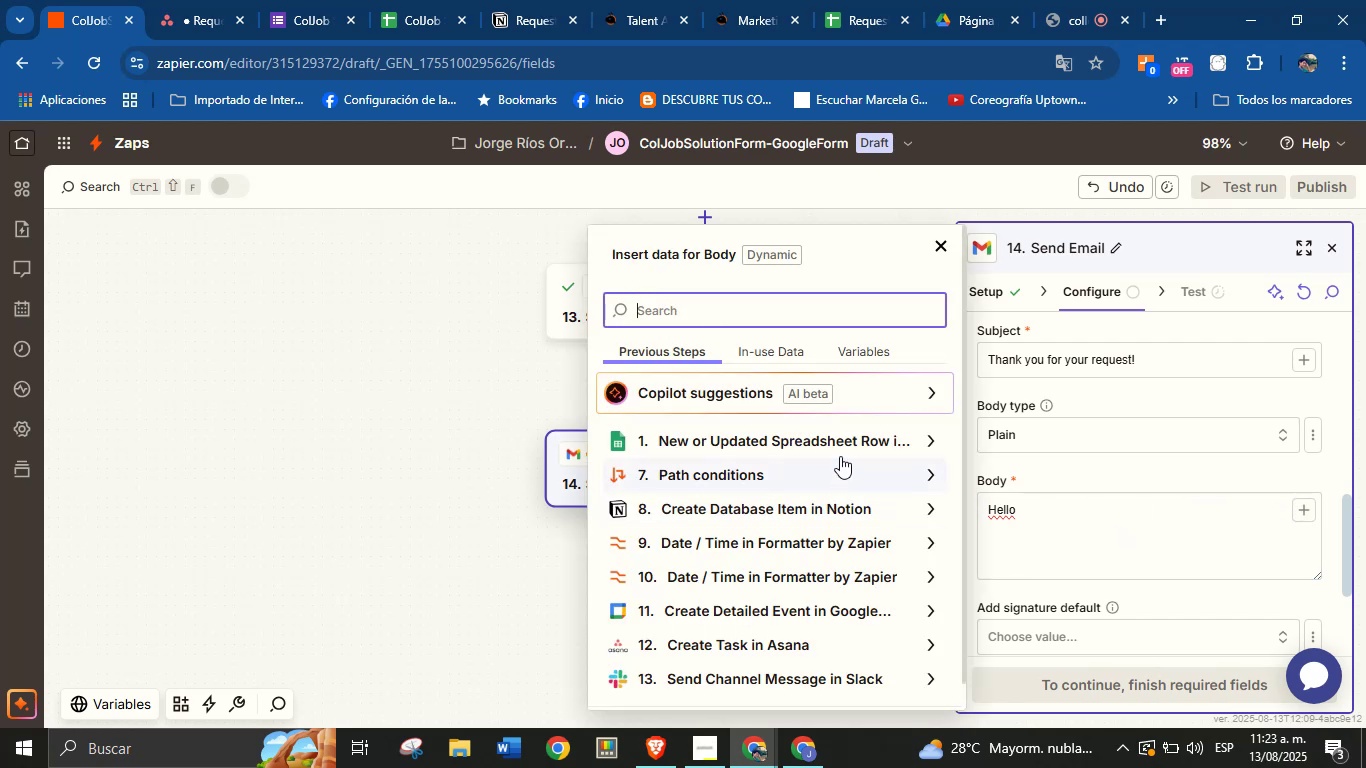 
left_click([844, 444])
 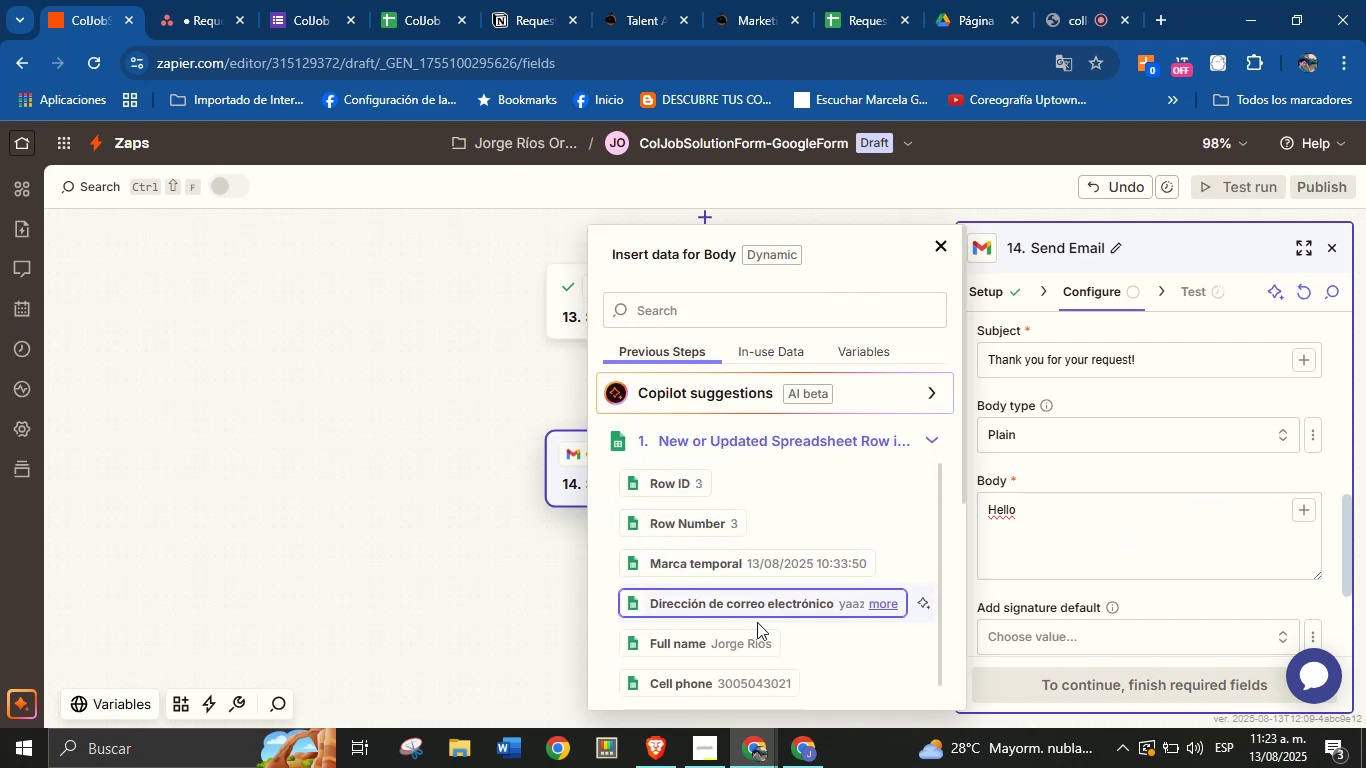 
left_click([758, 633])
 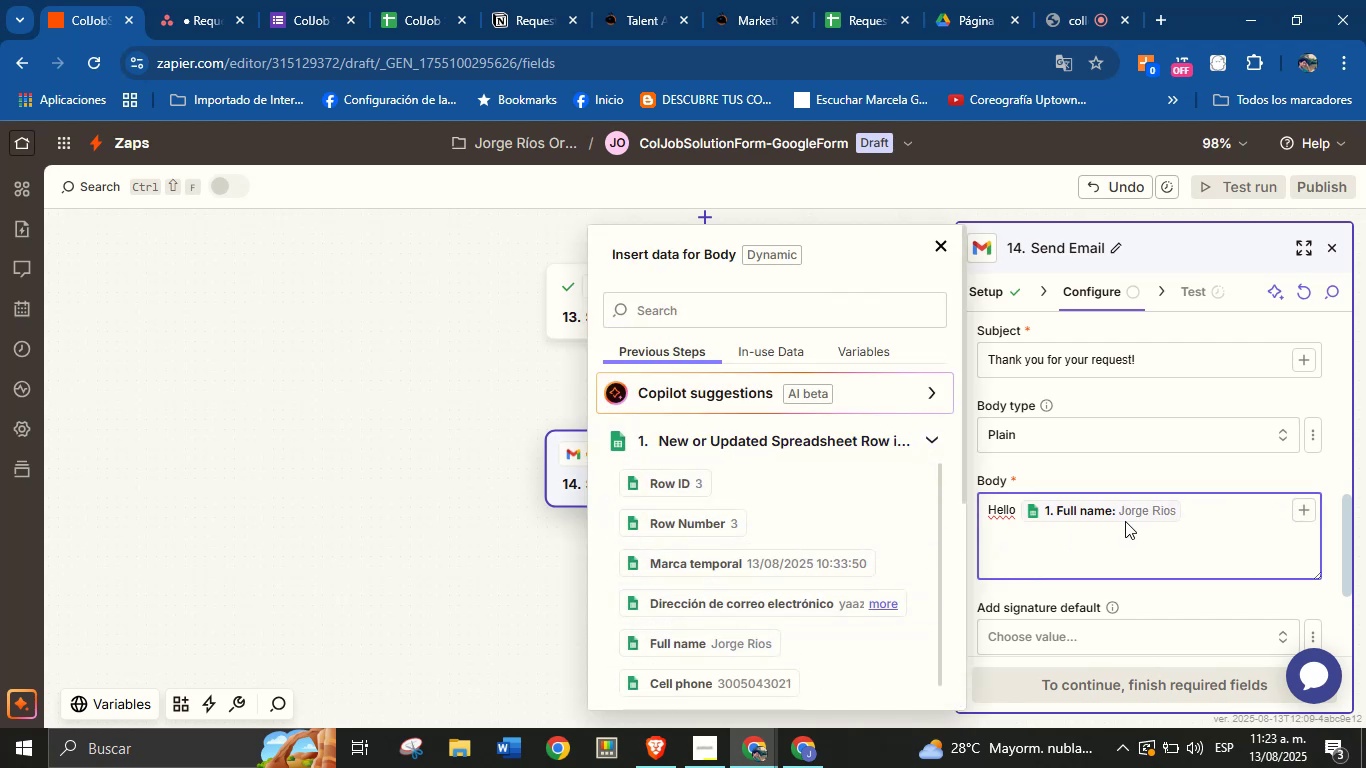 
key(Enter)
 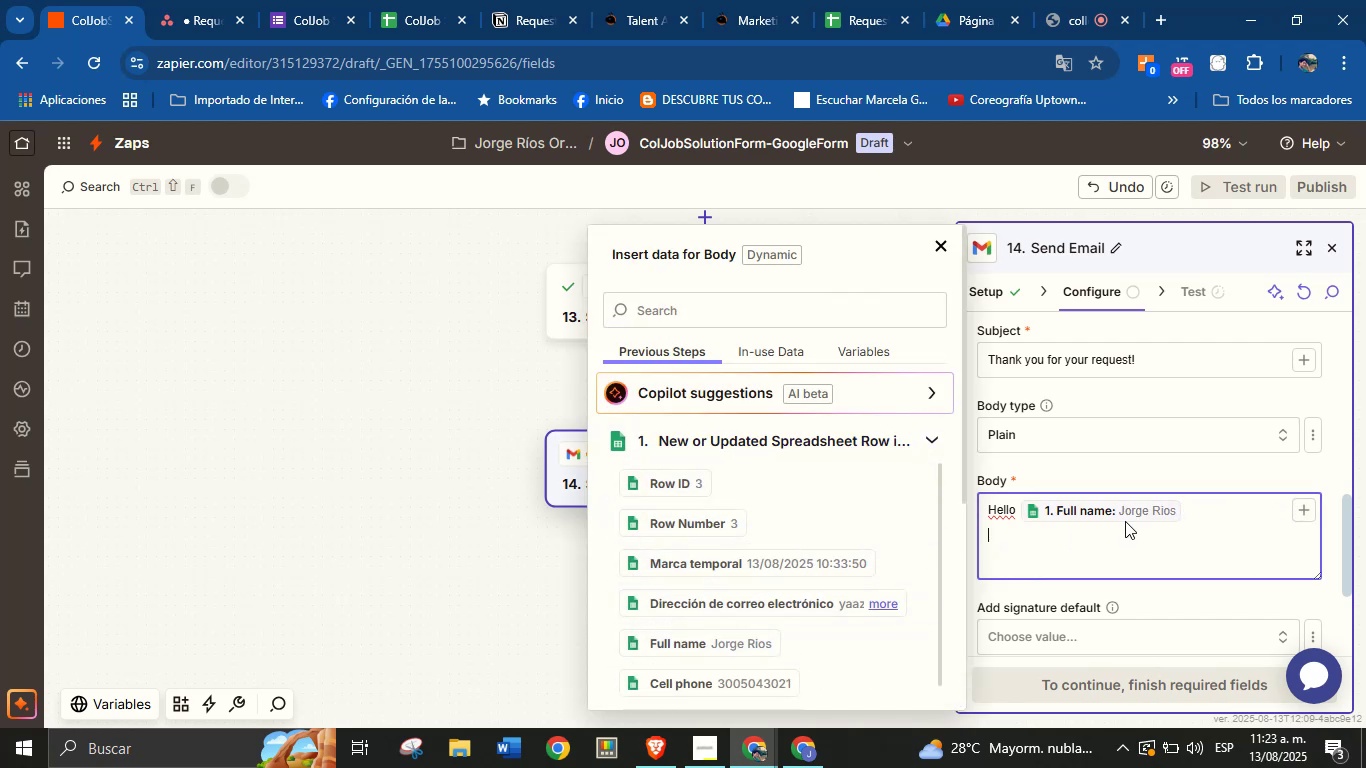 
key(Enter)
 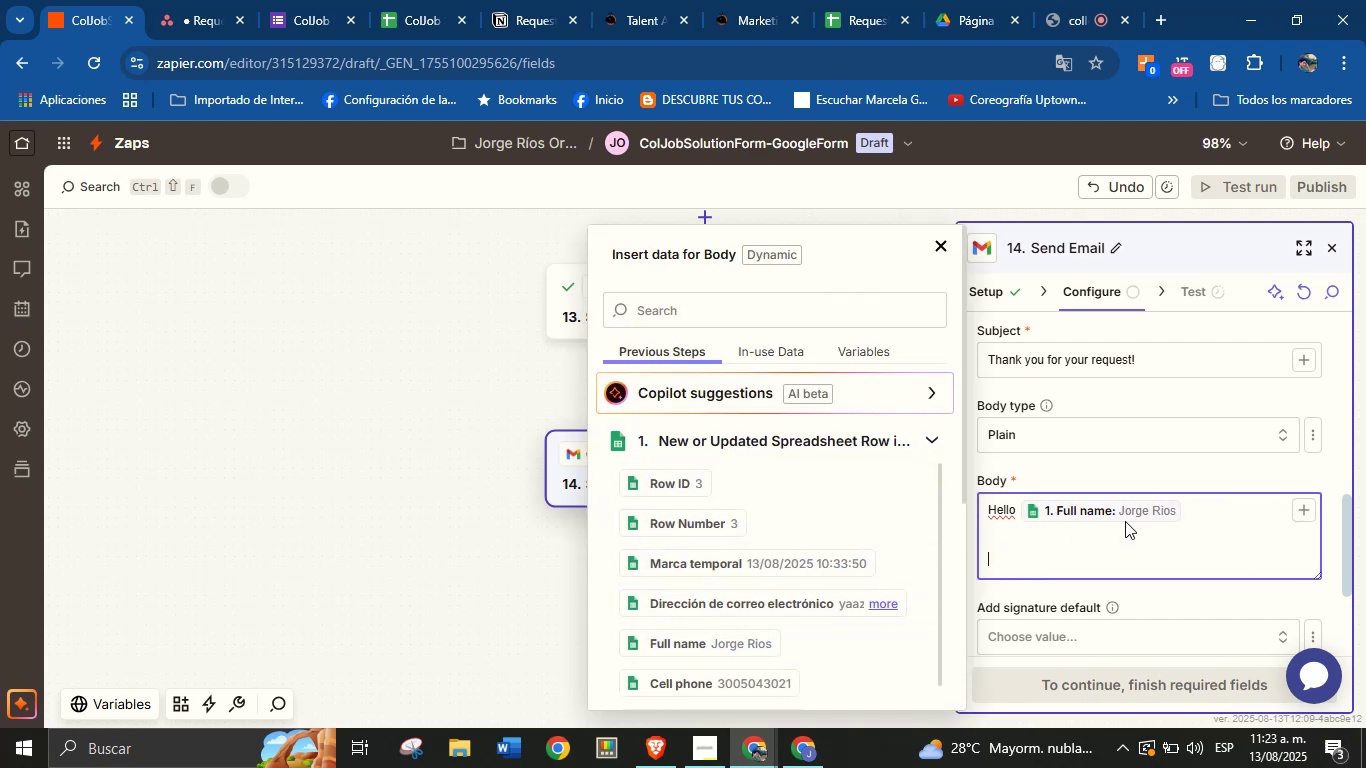 
type(We have registered your application and these are the details>)
 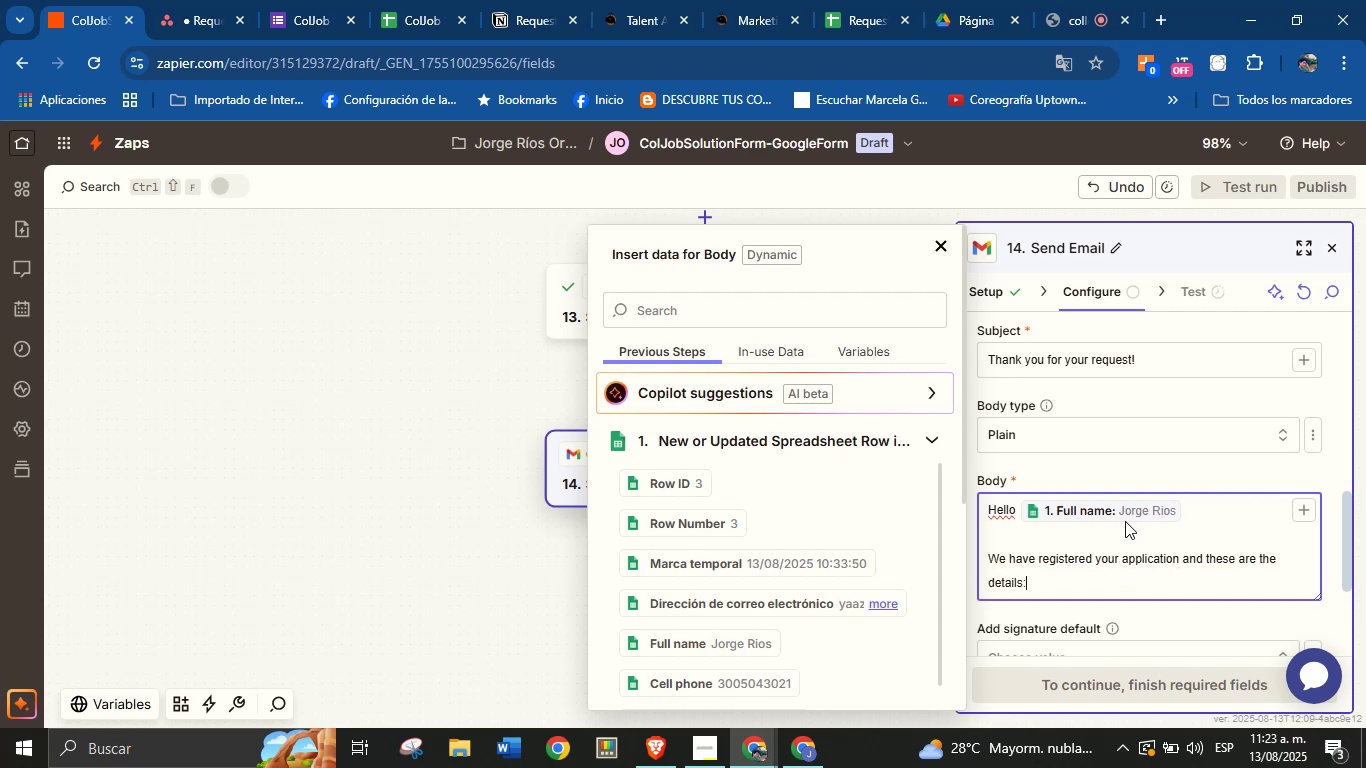 
key(Enter)
 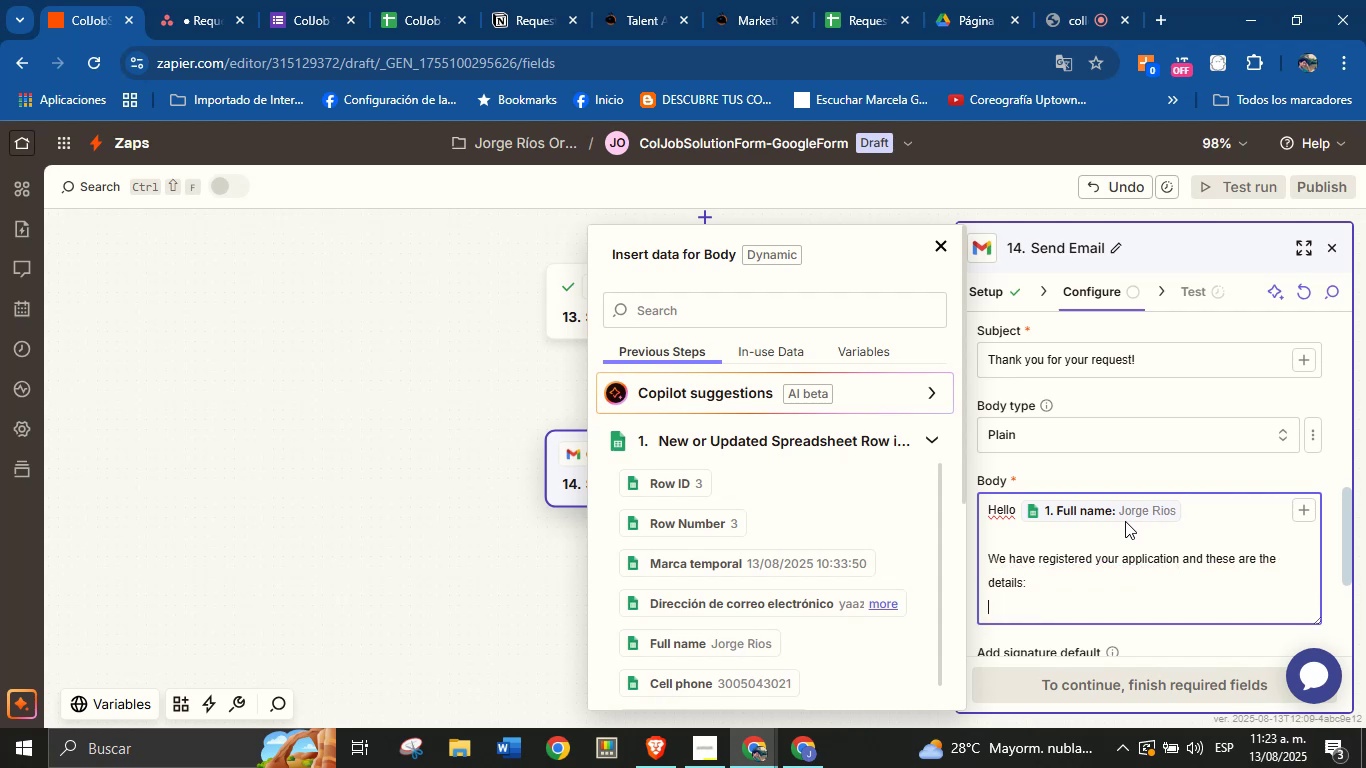 
key(Enter)
 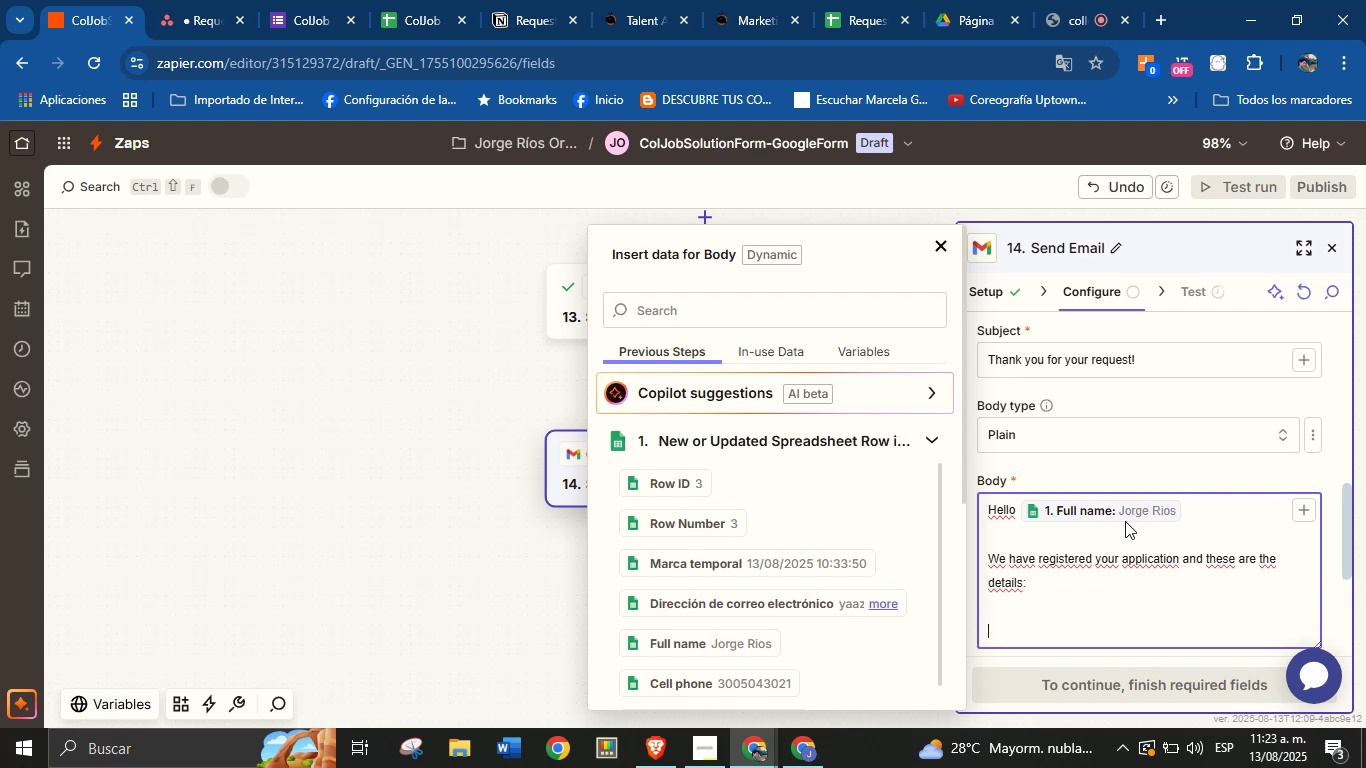 
type(We look forward to hearing from you very soon.)
 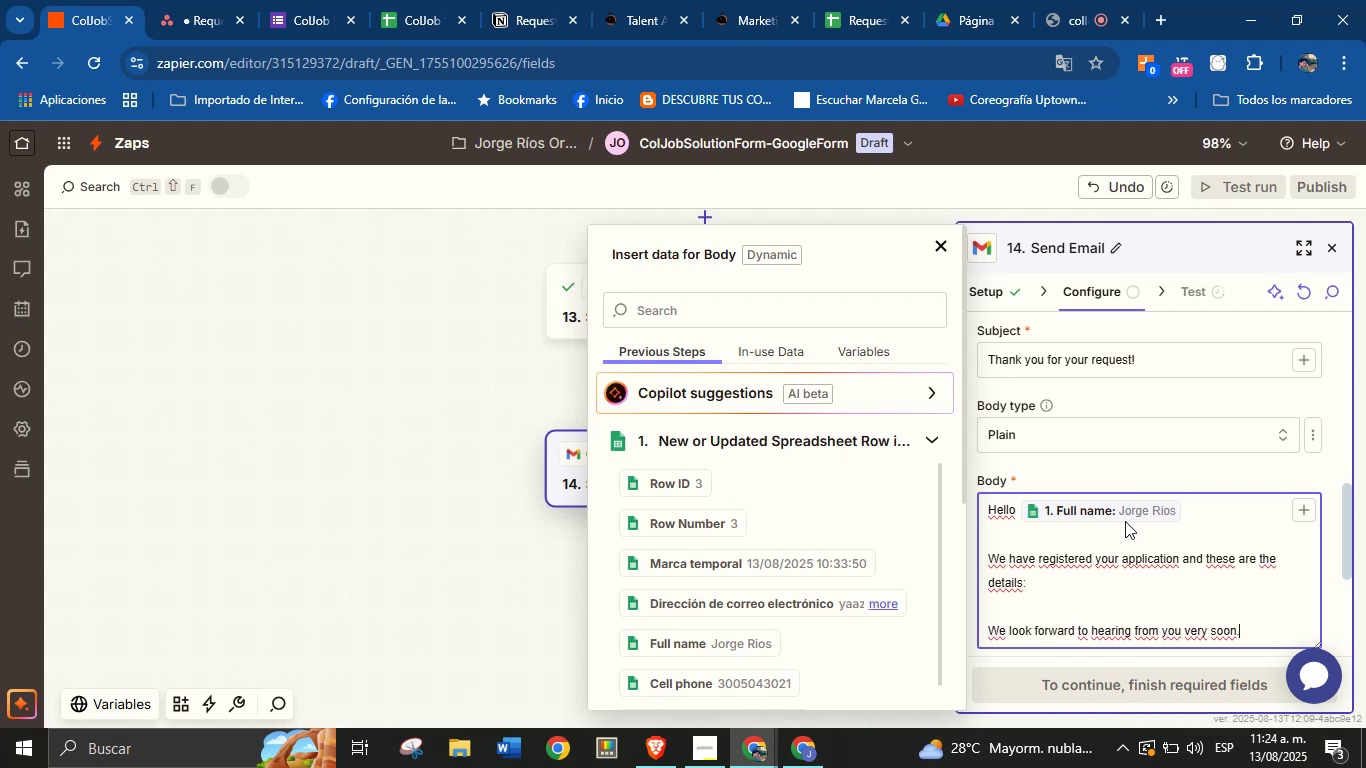 
key(Enter)
 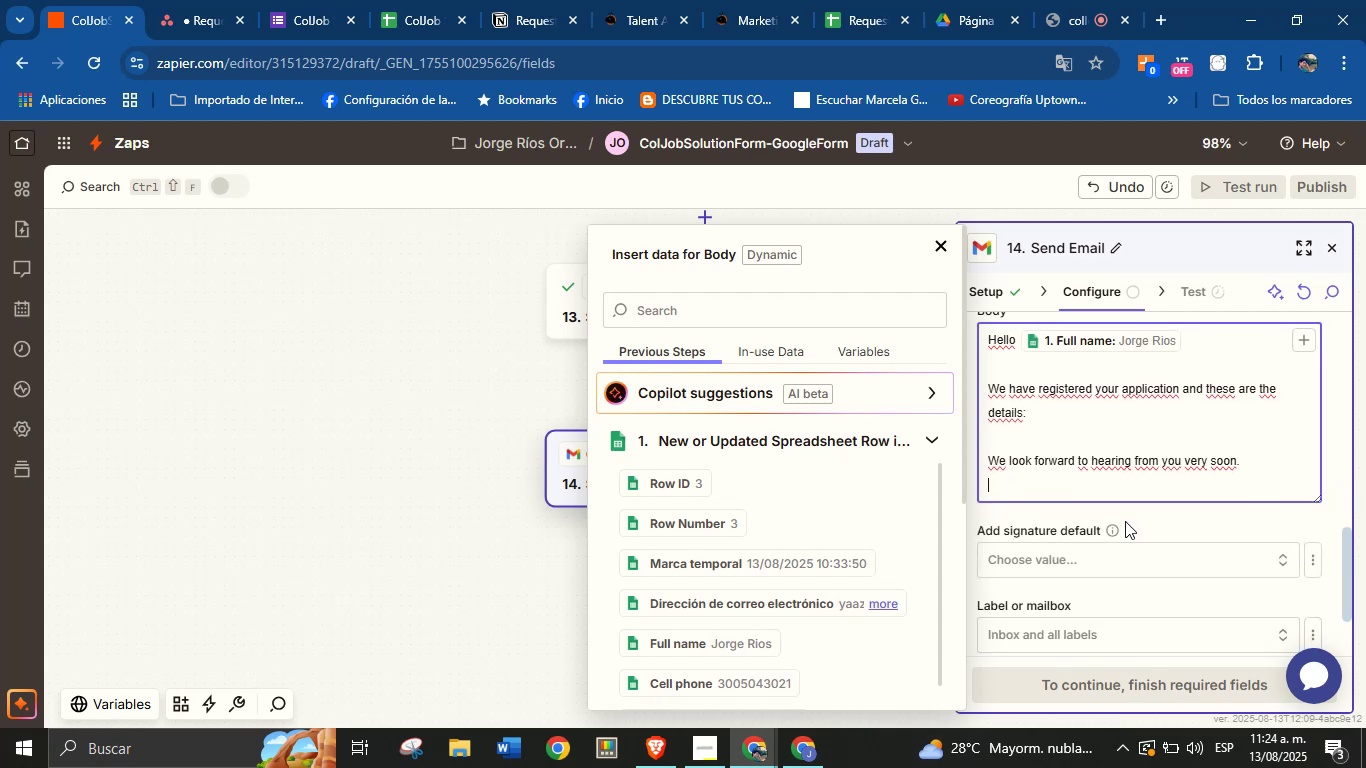 
key(Enter)
 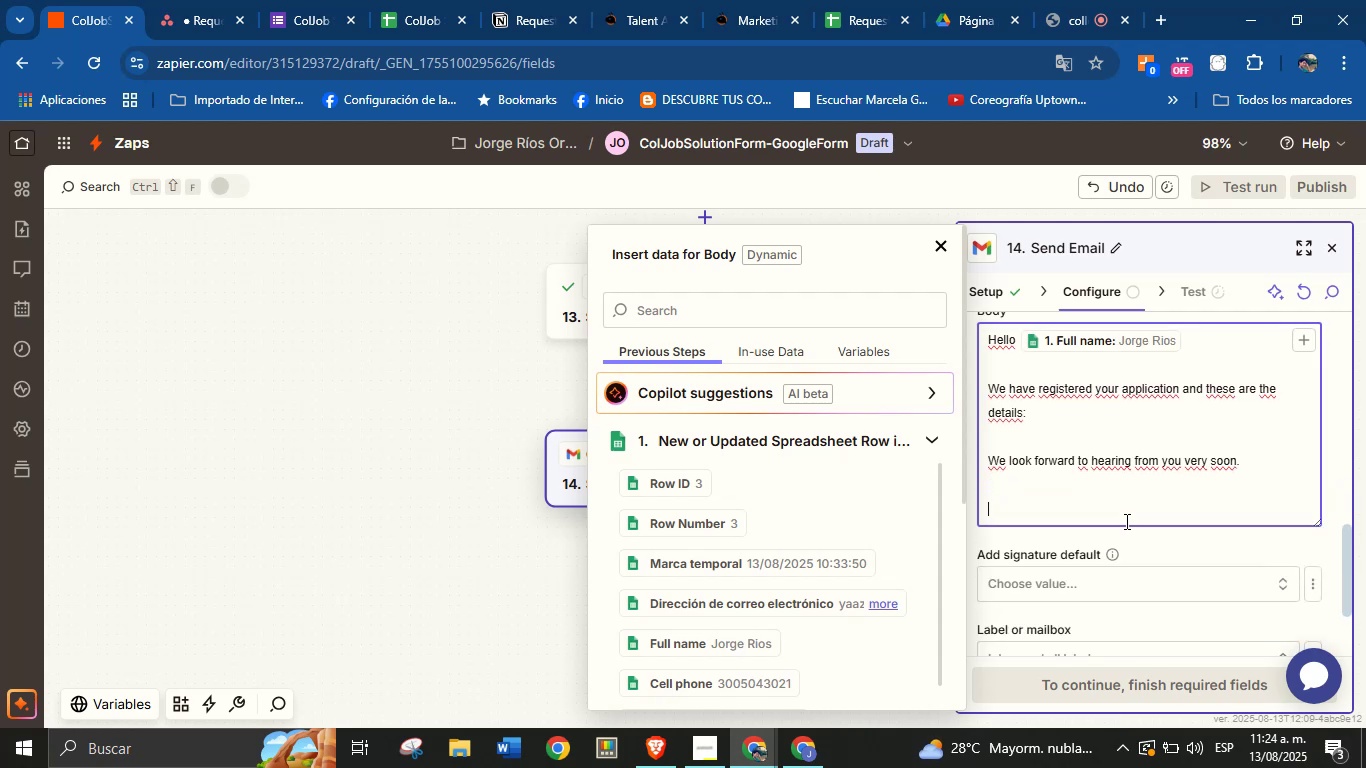 
type(Thank you for being part of this orange family.)
 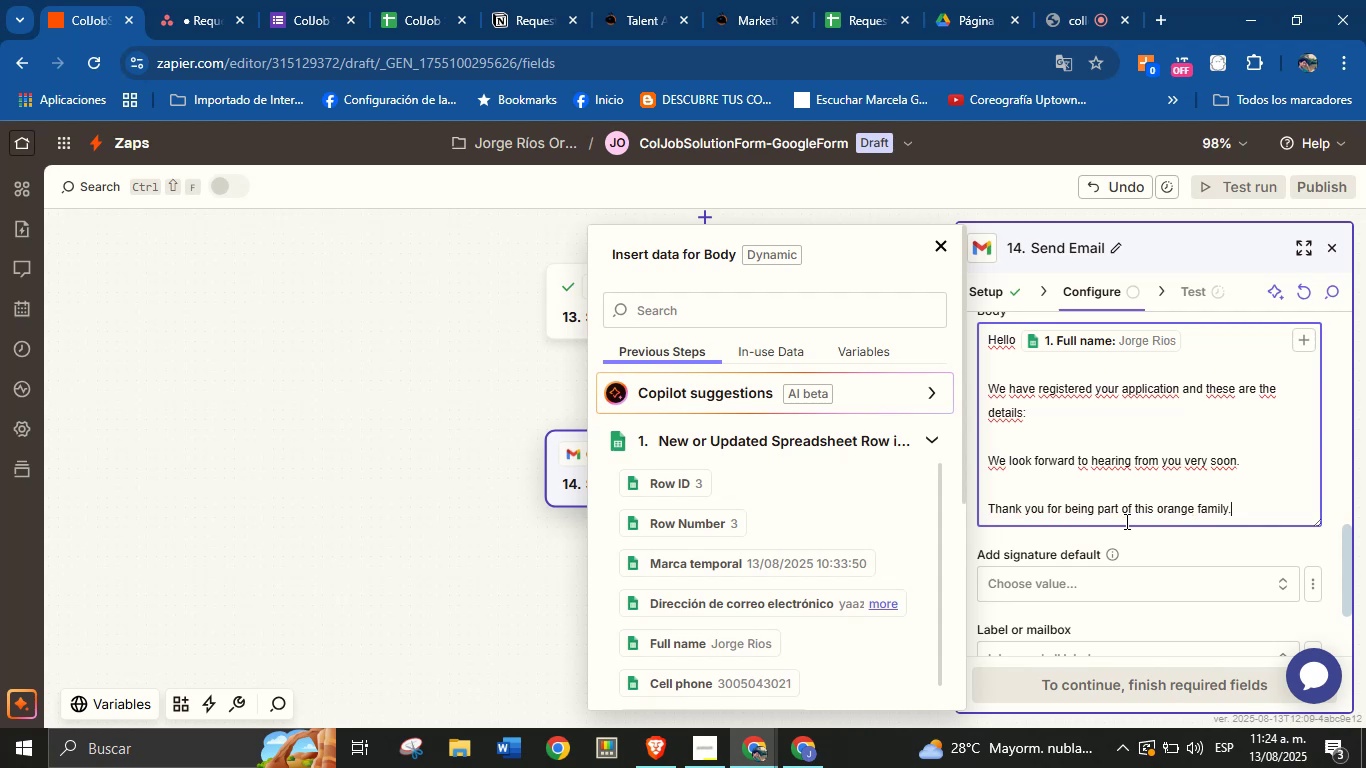 
key(Enter)
 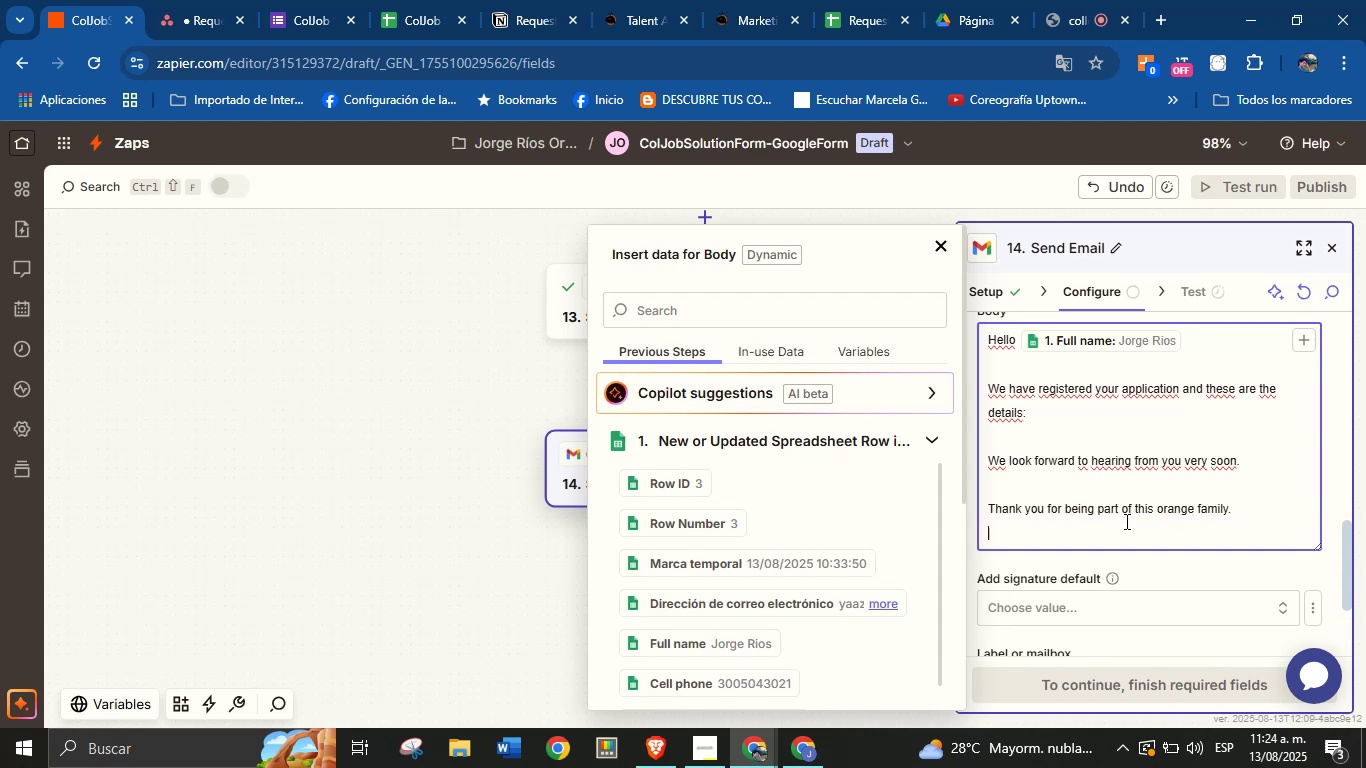 
key(Enter)
 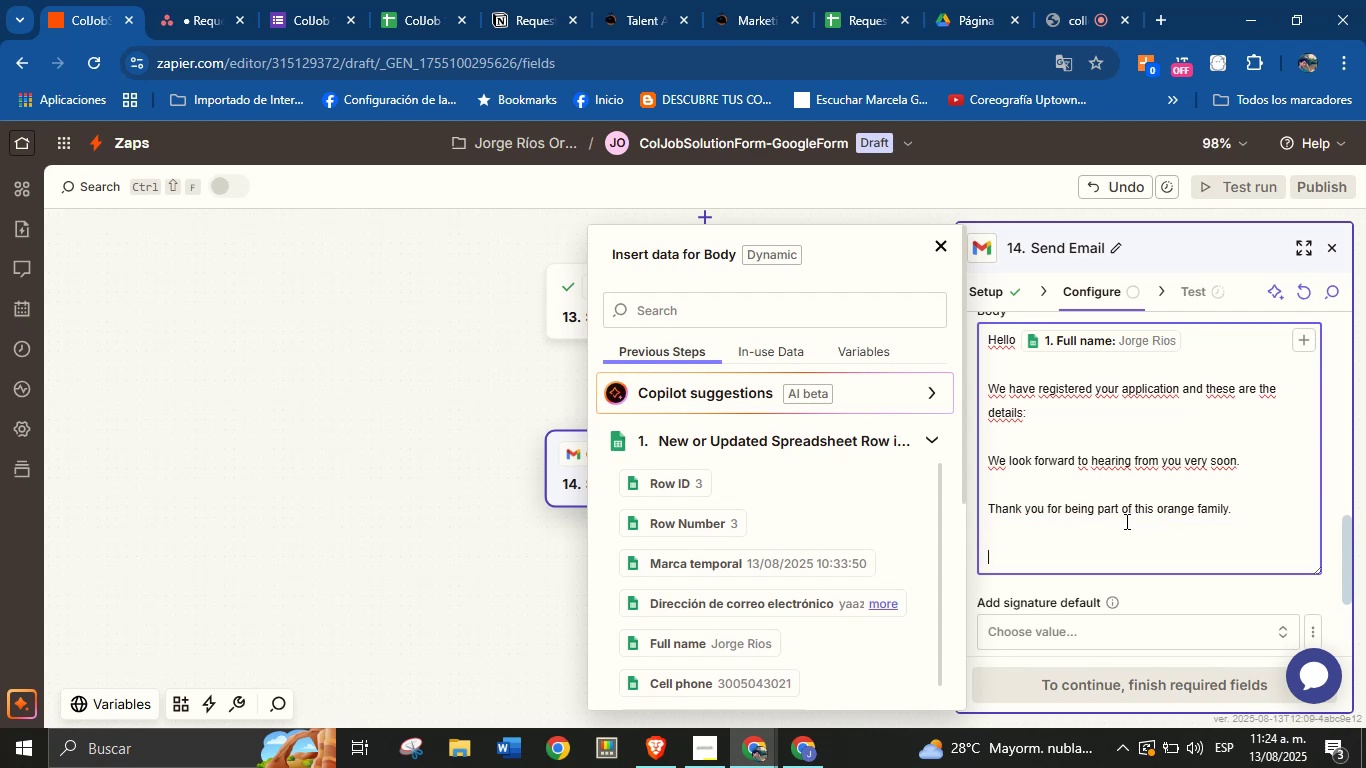 
type(JO)
key(Backspace)
type(ore)
key(Backspace)
type(ge \ ColJob Team Solutions)
 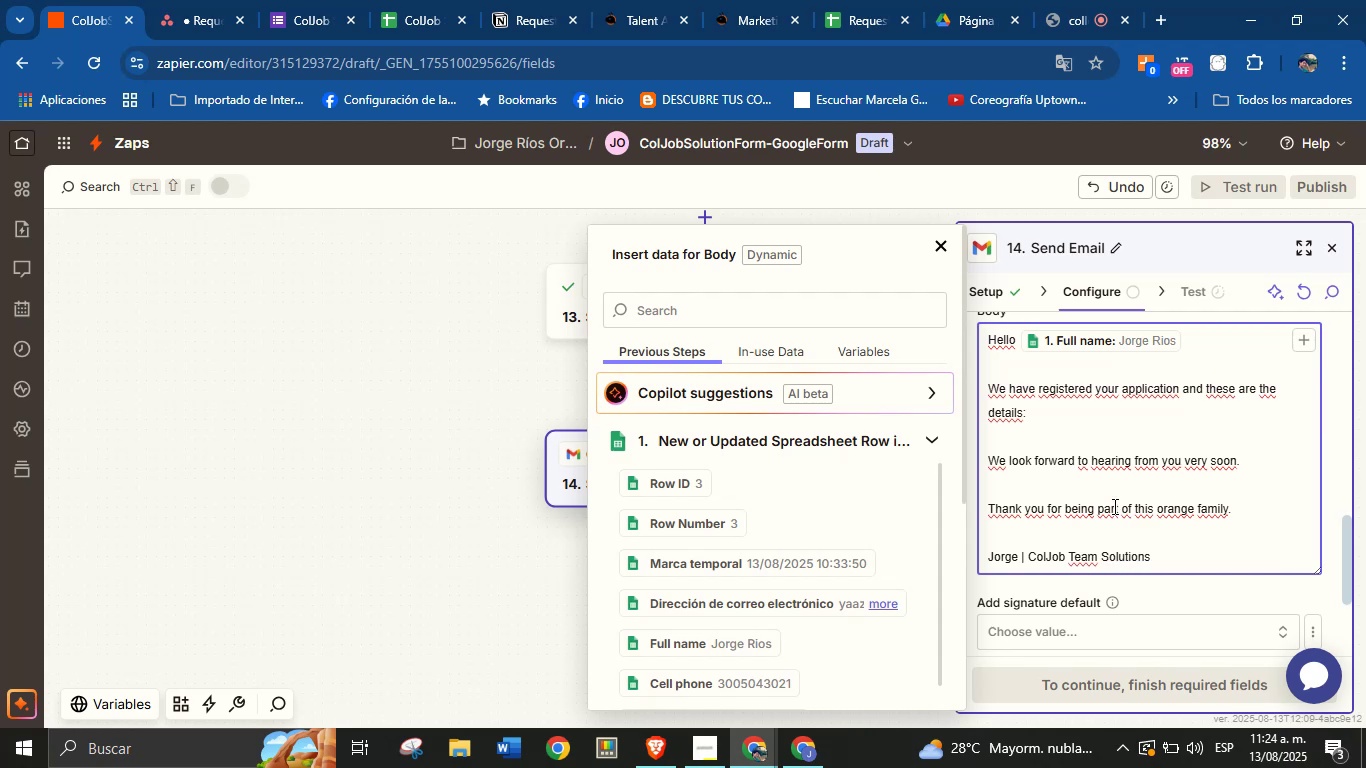 
scroll: coordinate [1113, 505], scroll_direction: up, amount: 1.0
 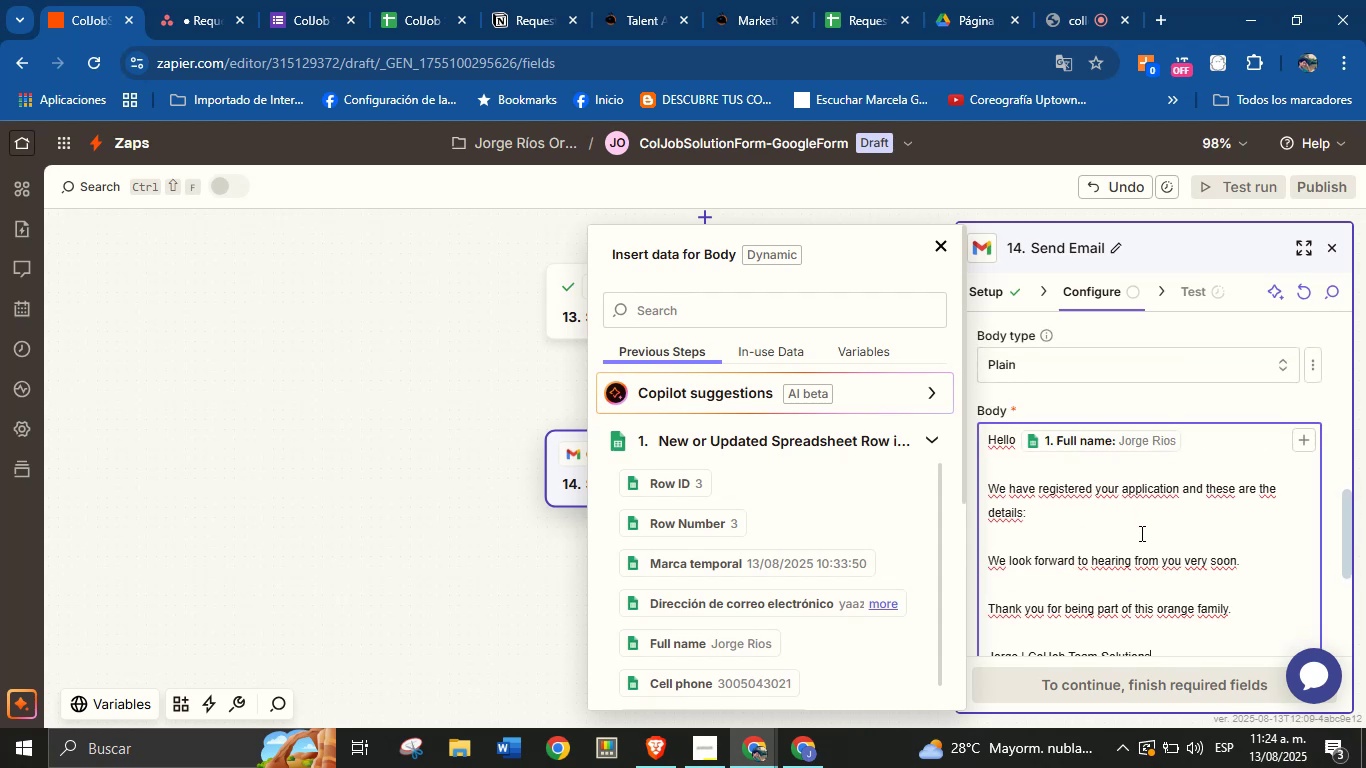 
left_click([1131, 523])
 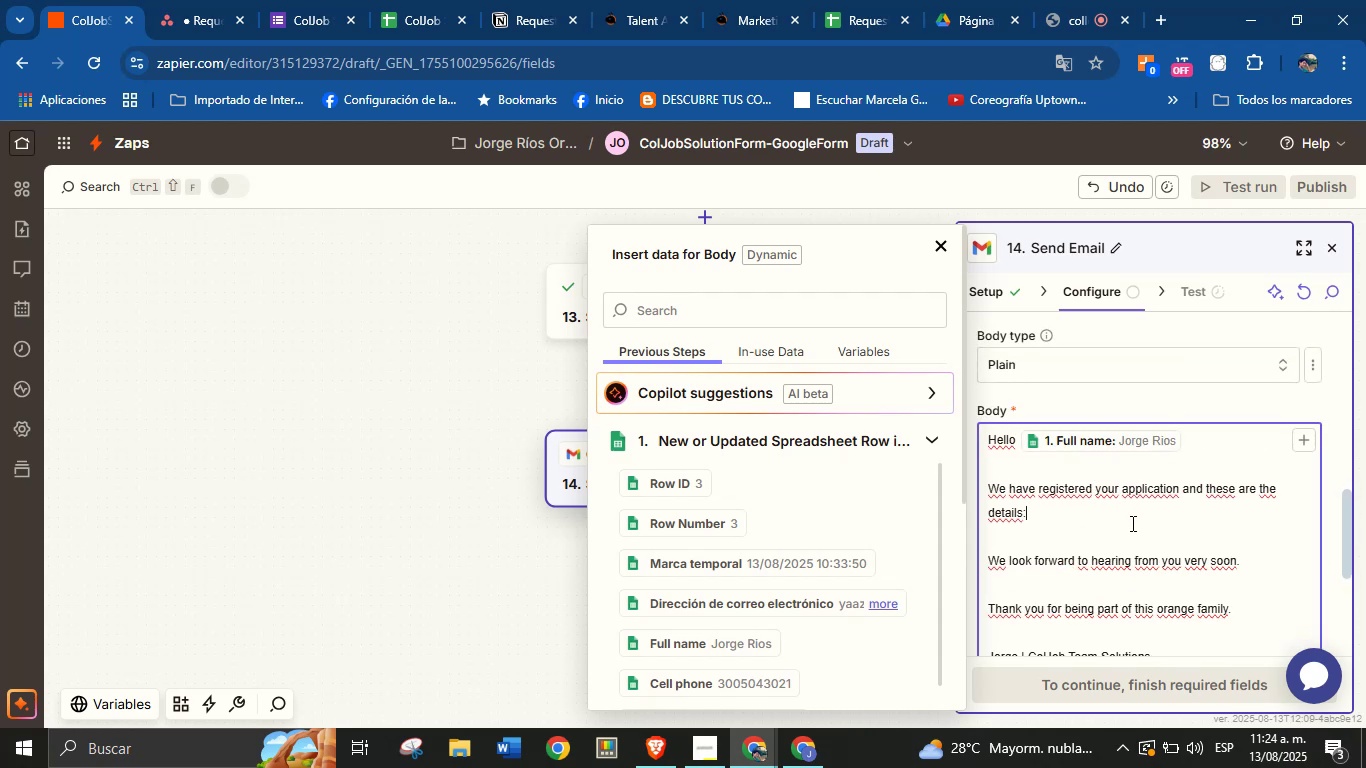 
key(Enter)
 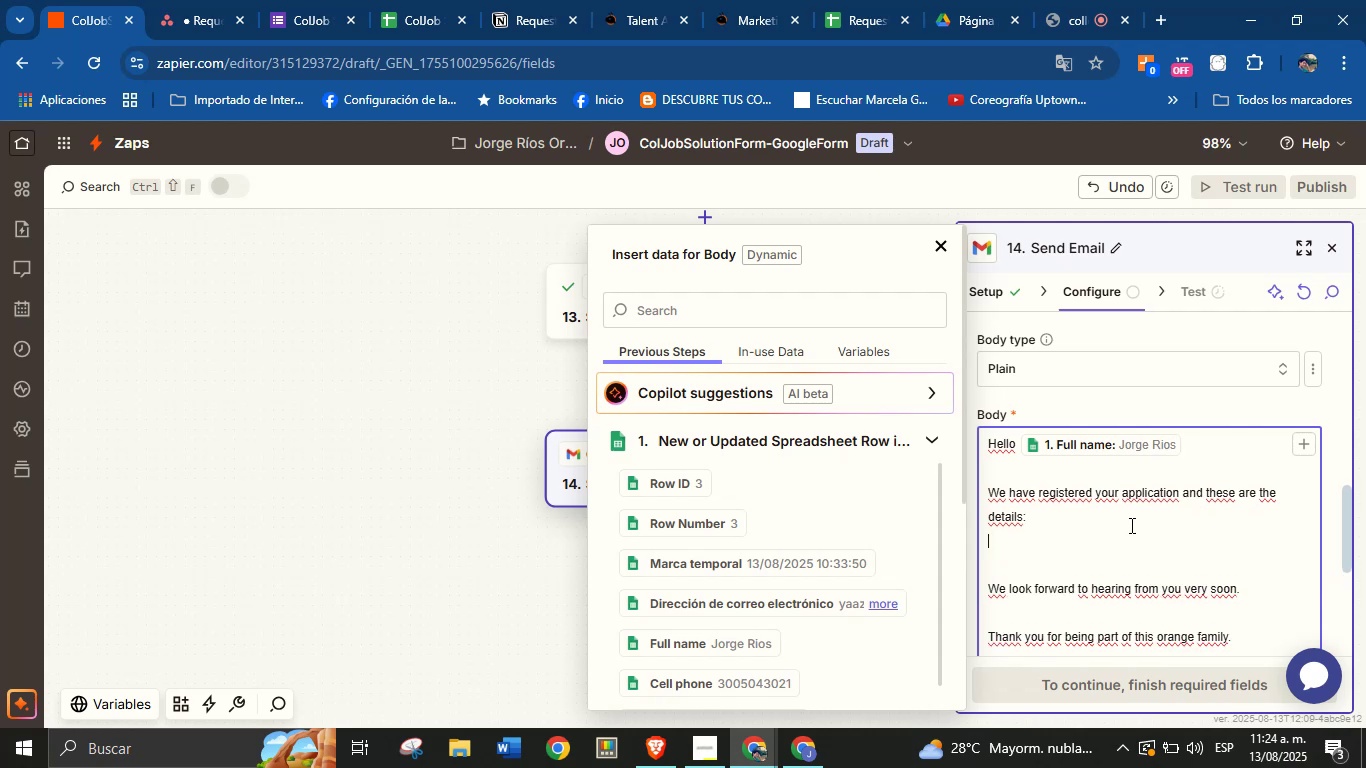 
type(Type of service> )
 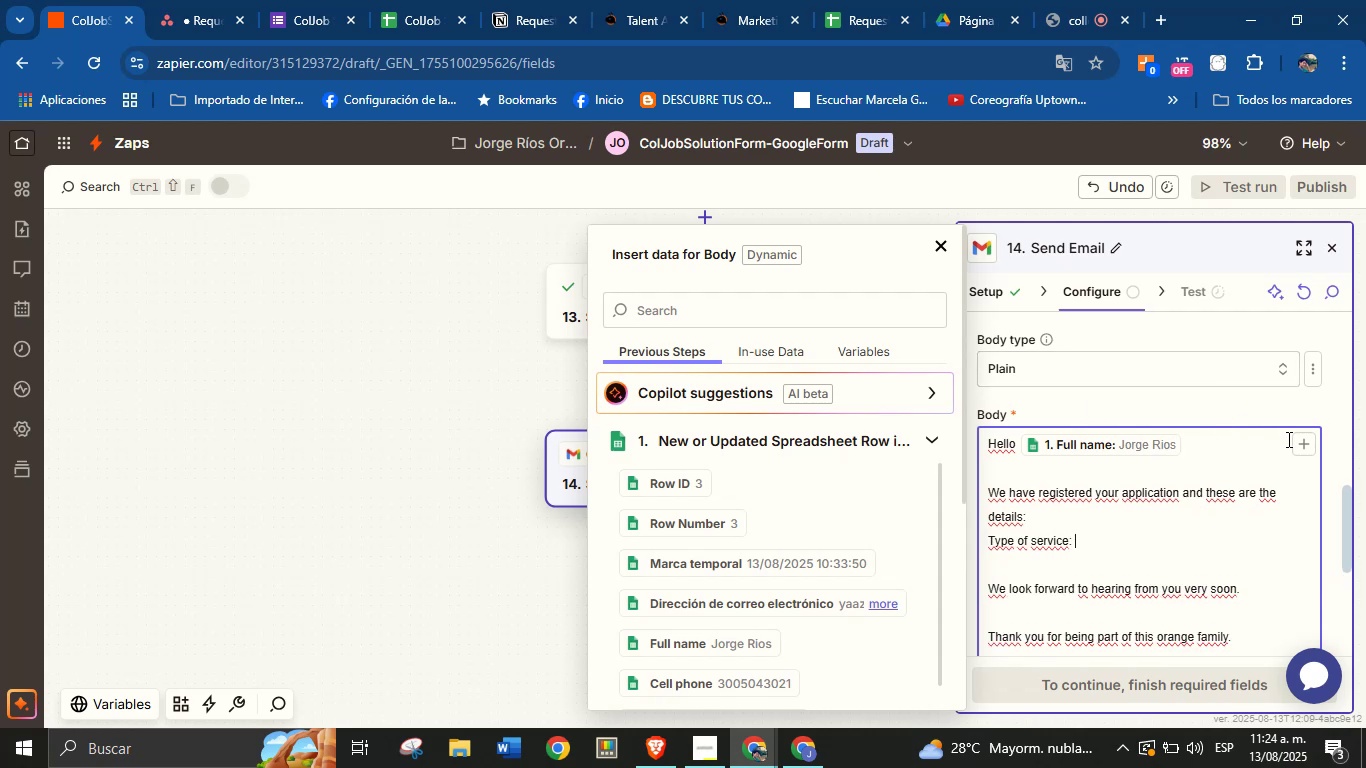 
left_click([1293, 443])
 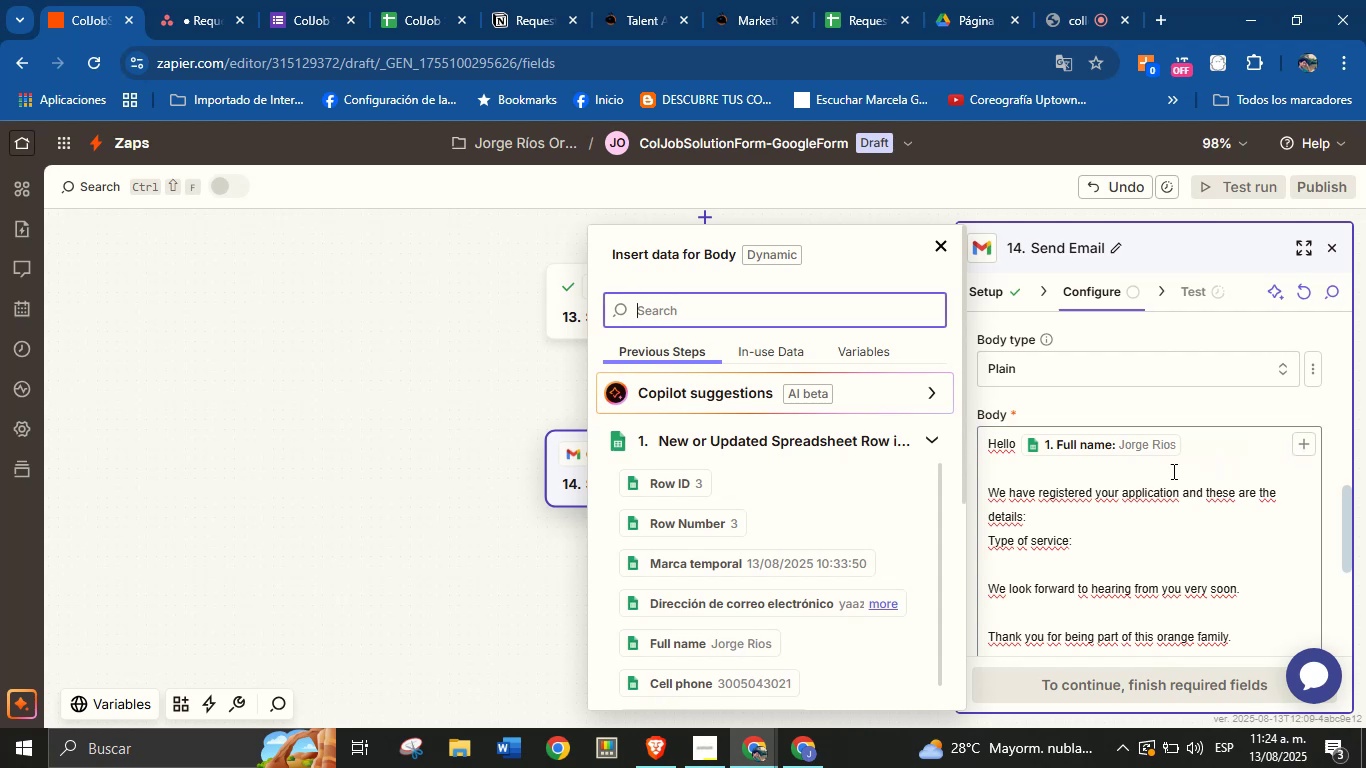 
scroll: coordinate [800, 605], scroll_direction: down, amount: 2.0
 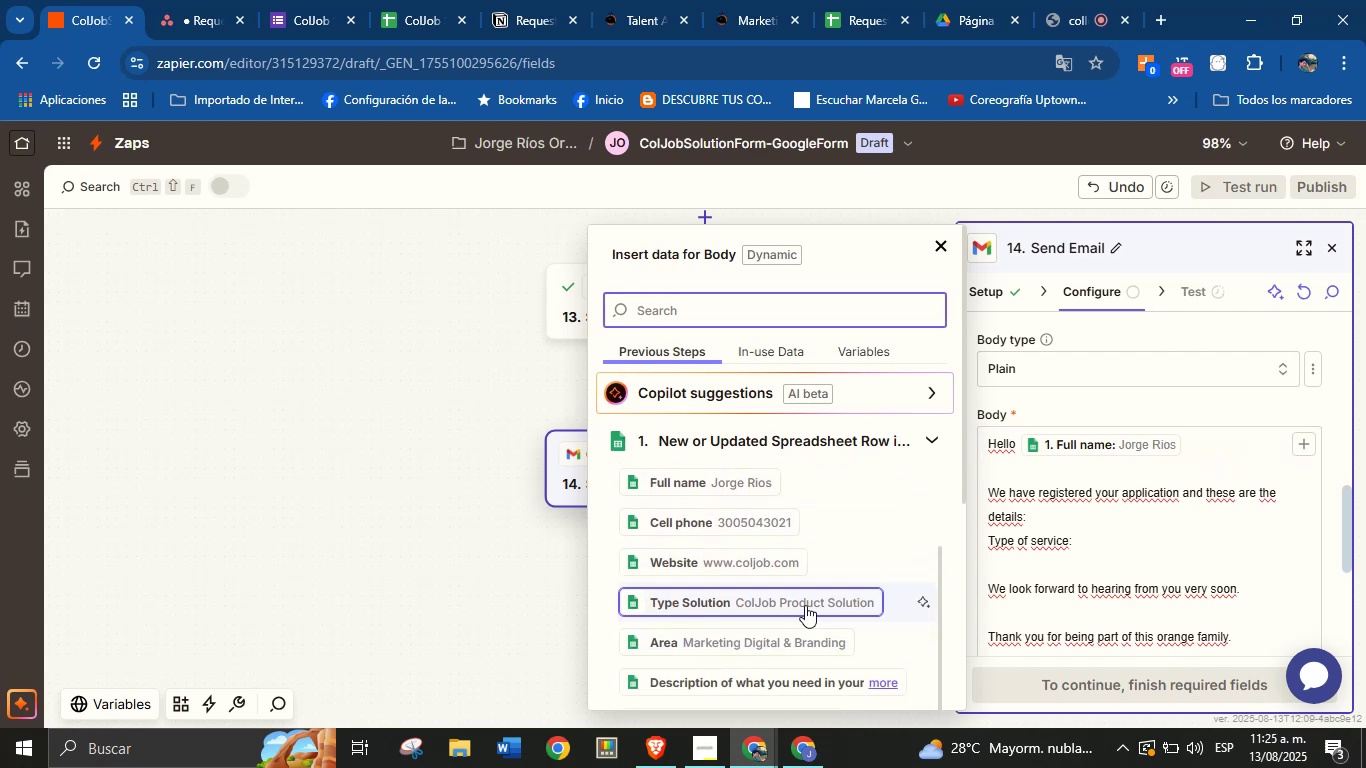 
left_click([805, 605])
 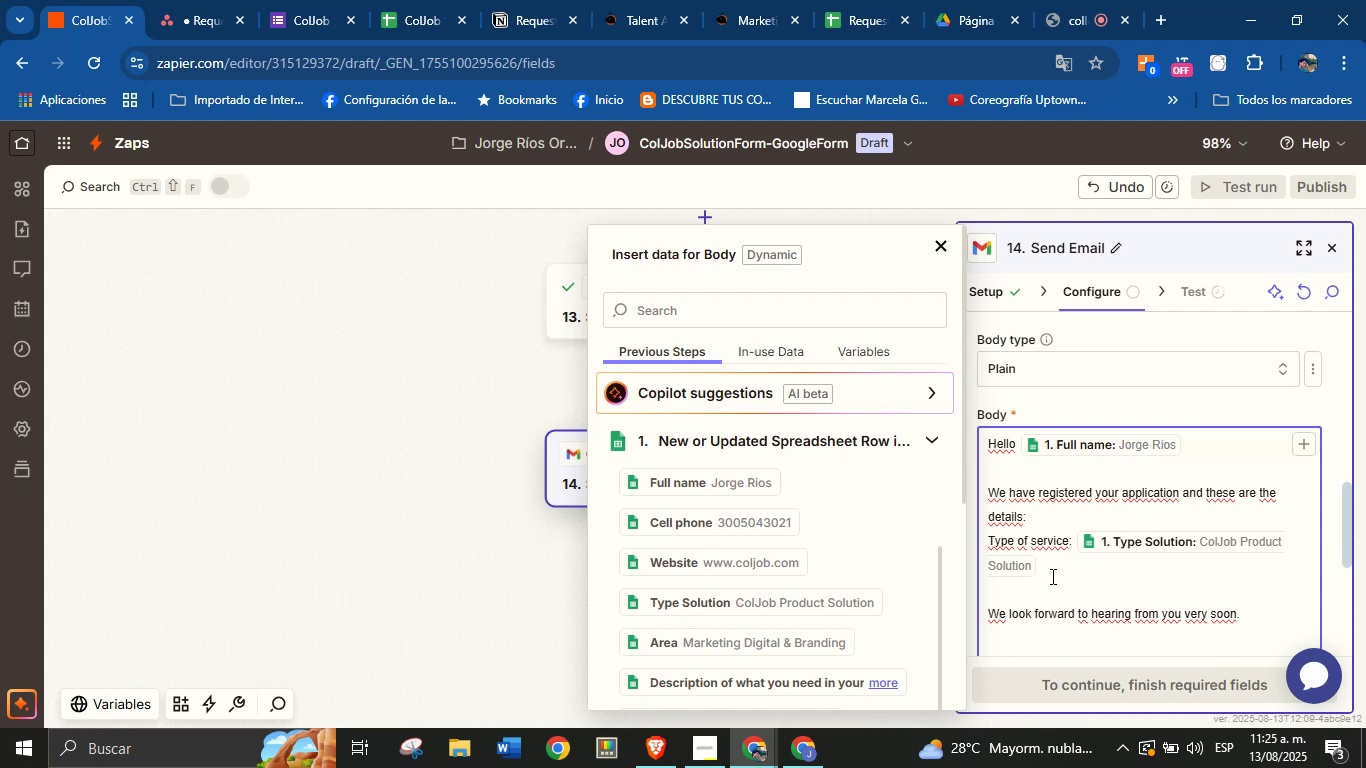 
wait(5.3)
 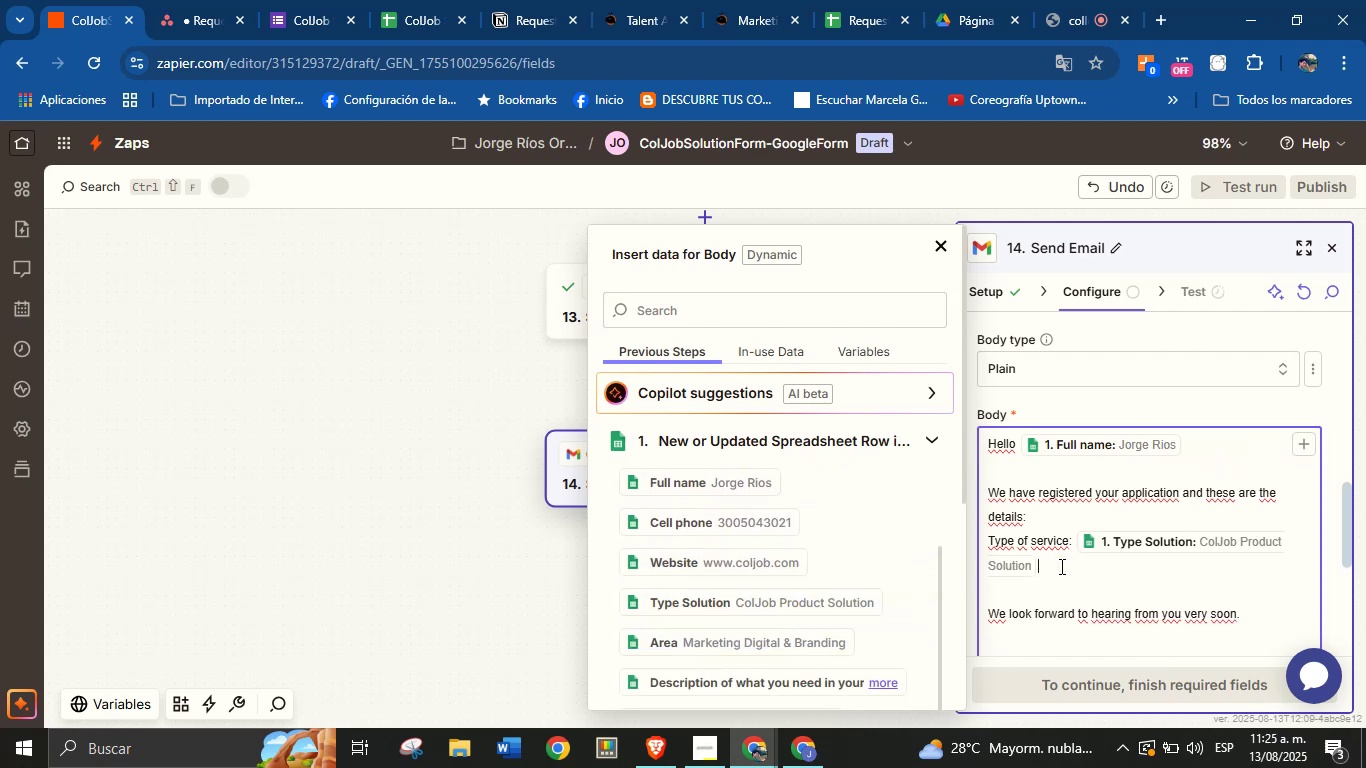 
key(Enter)
 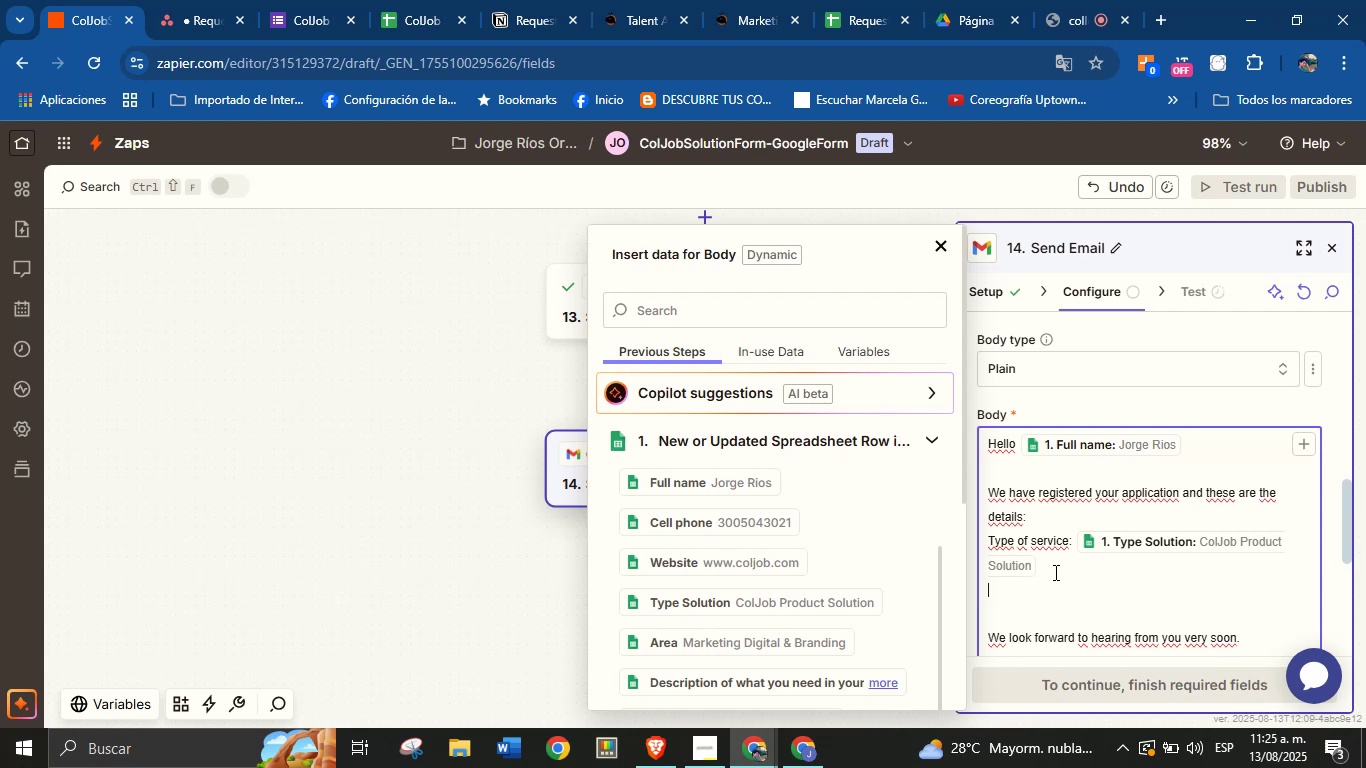 
type(Area> )
 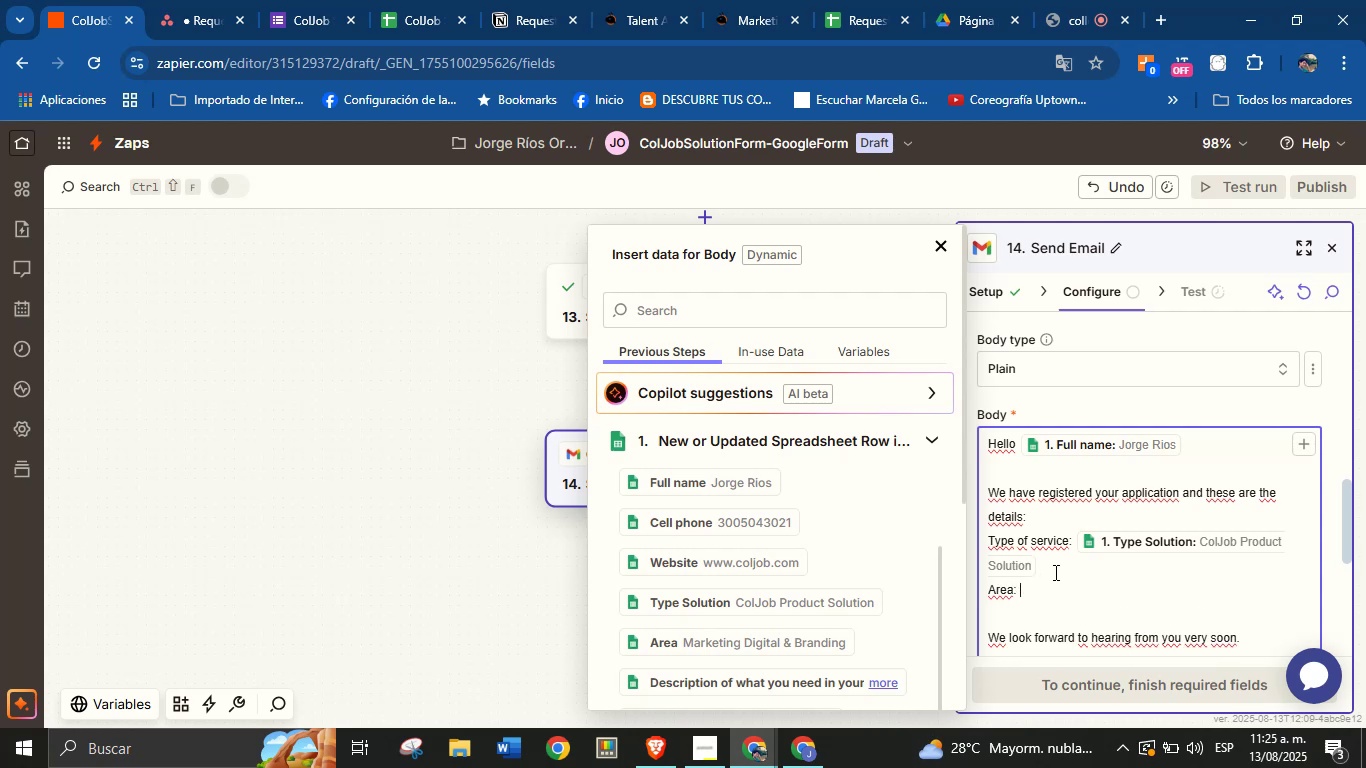 
key(Enter)
 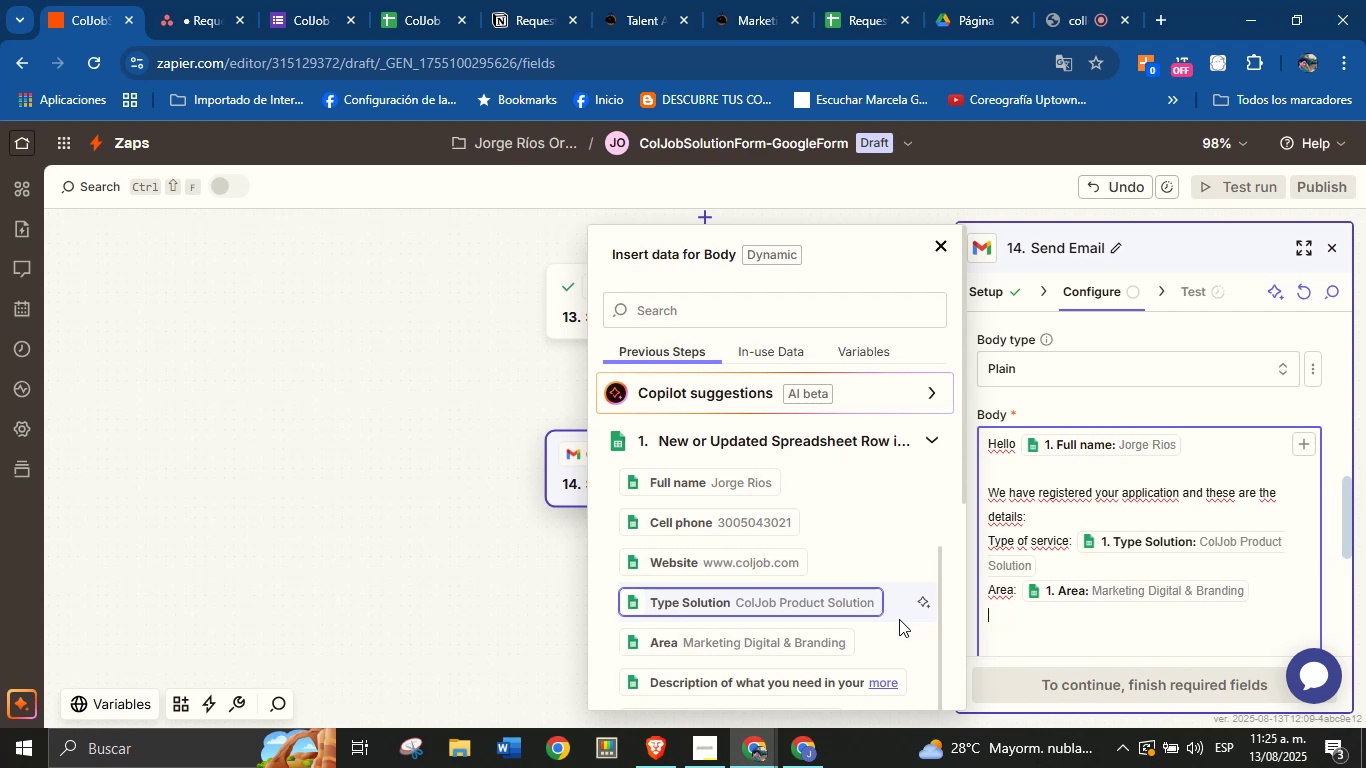 
wait(6.34)
 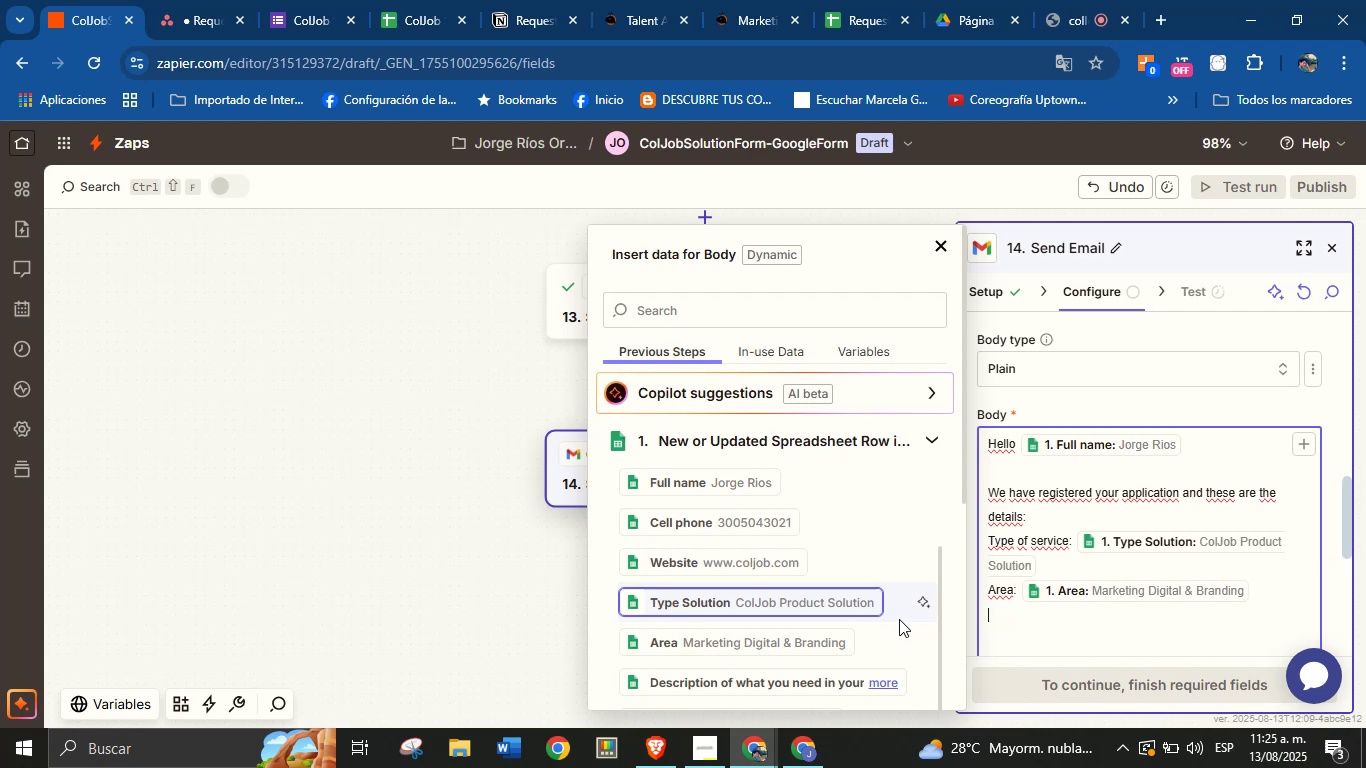 
type(Description> )
 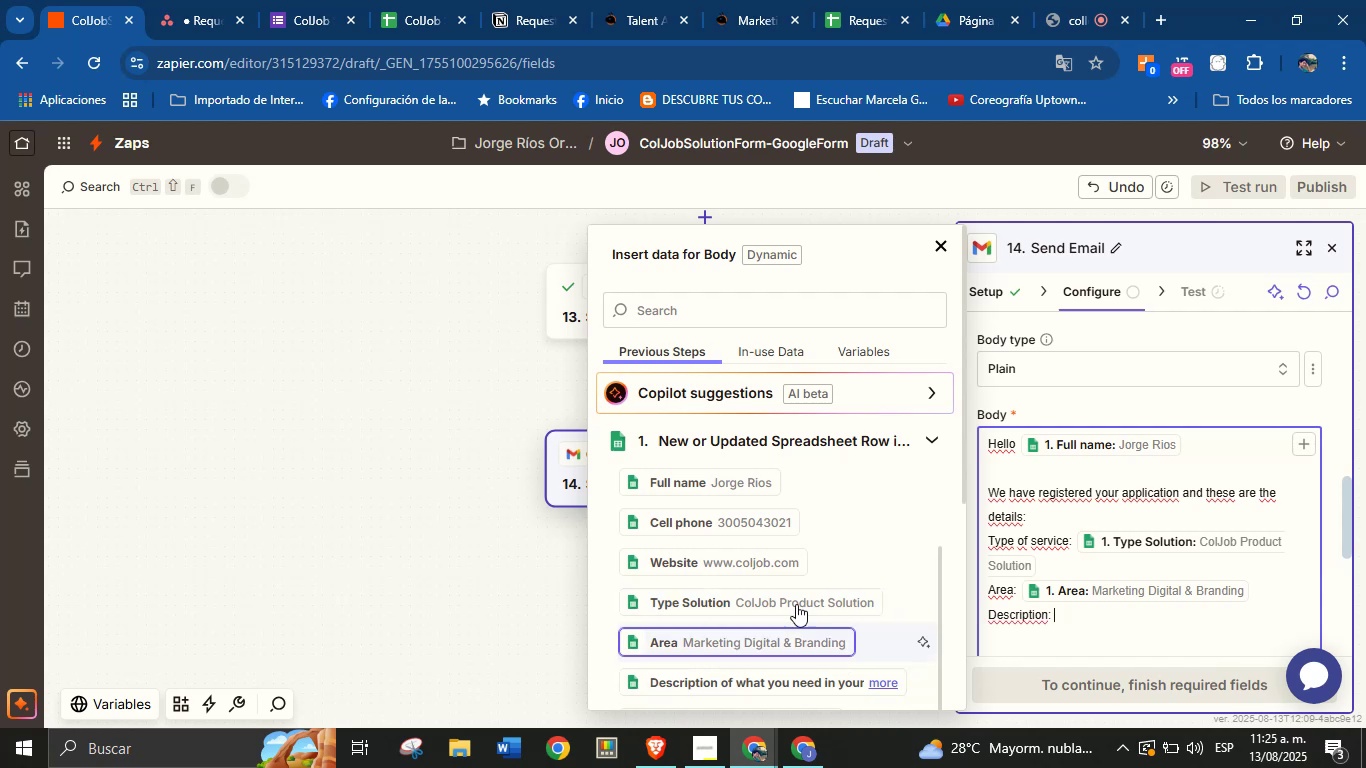 
scroll: coordinate [808, 529], scroll_direction: down, amount: 1.0
 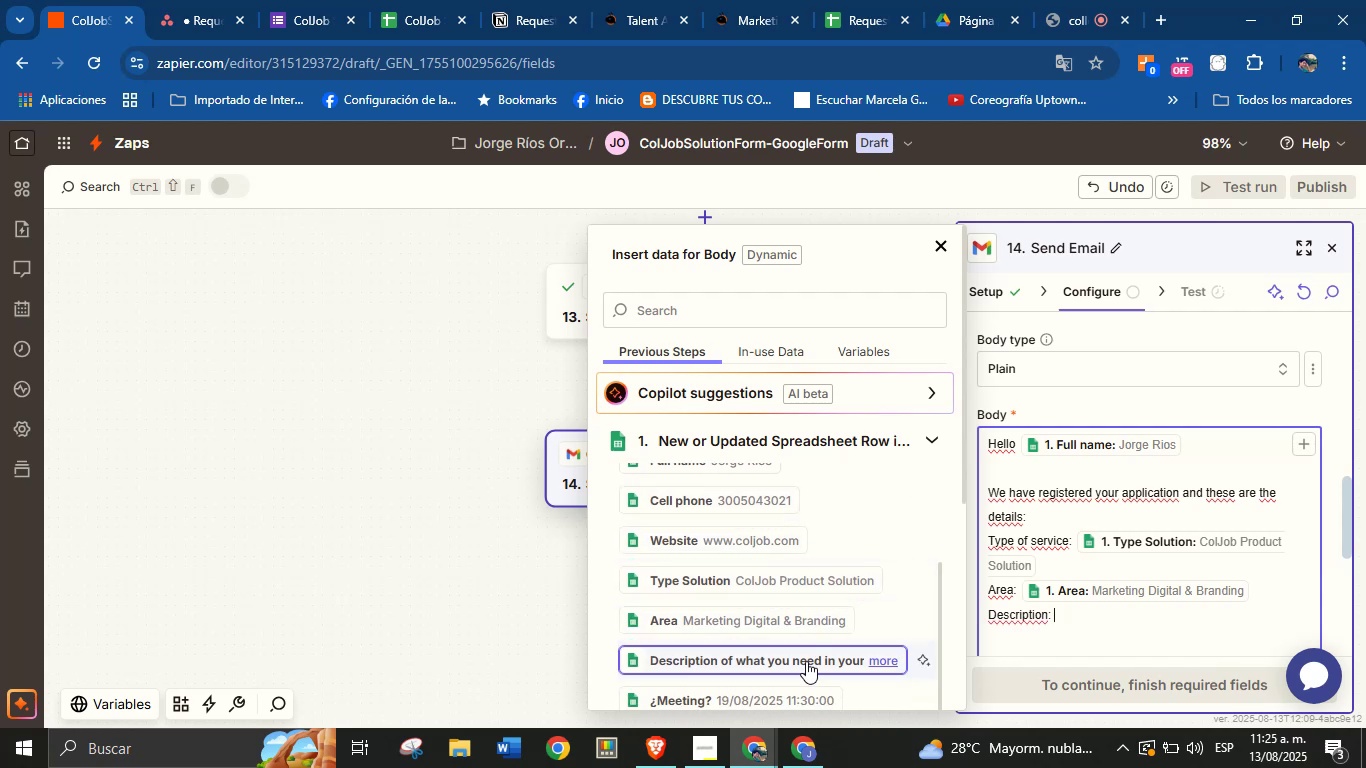 
left_click([806, 661])
 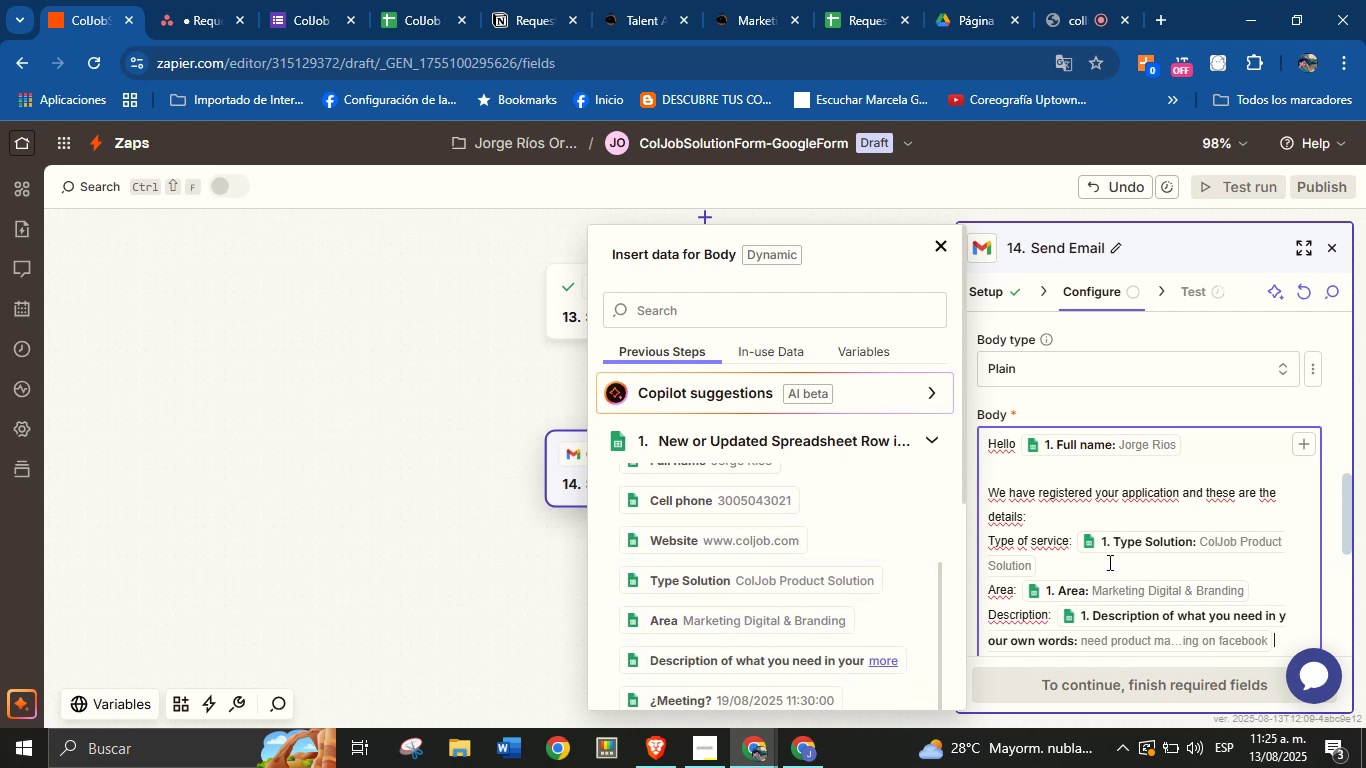 
scroll: coordinate [1126, 551], scroll_direction: down, amount: 1.0
 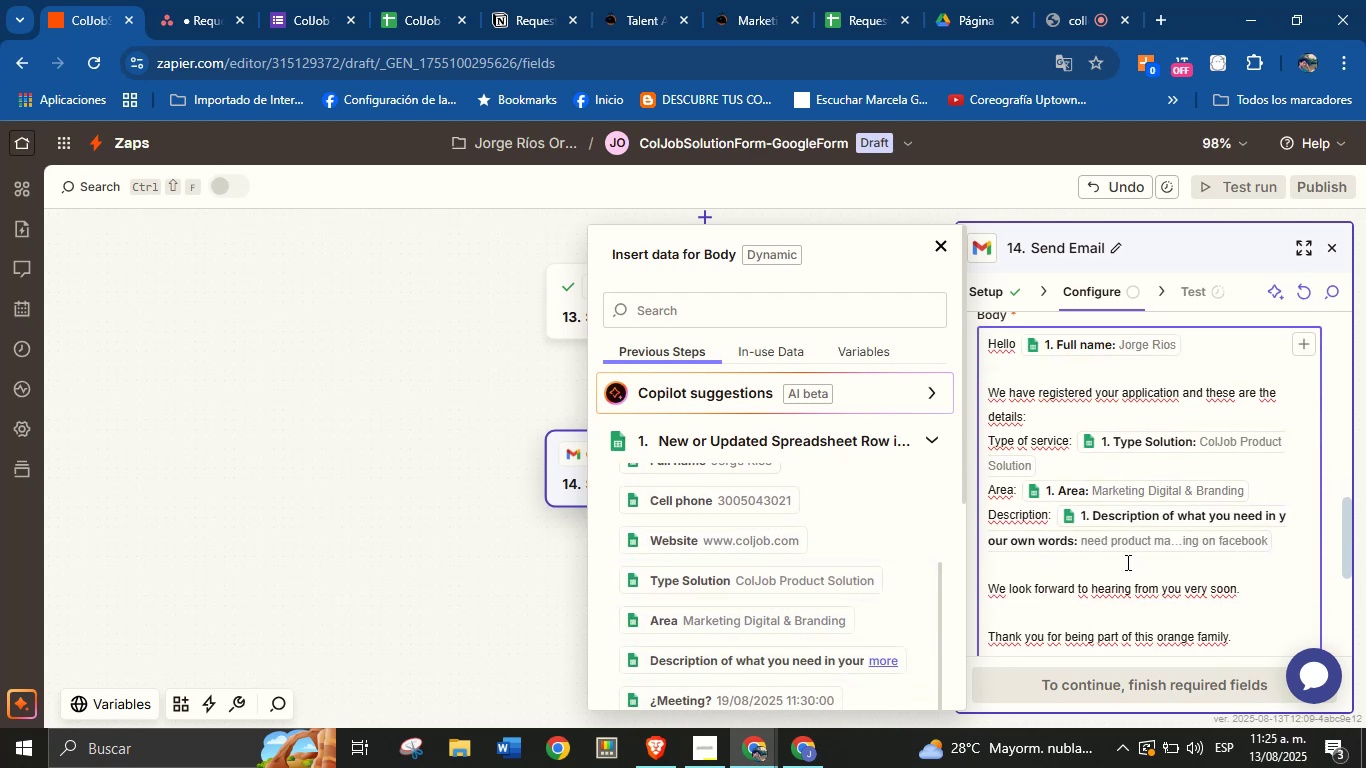 
key(Enter)
 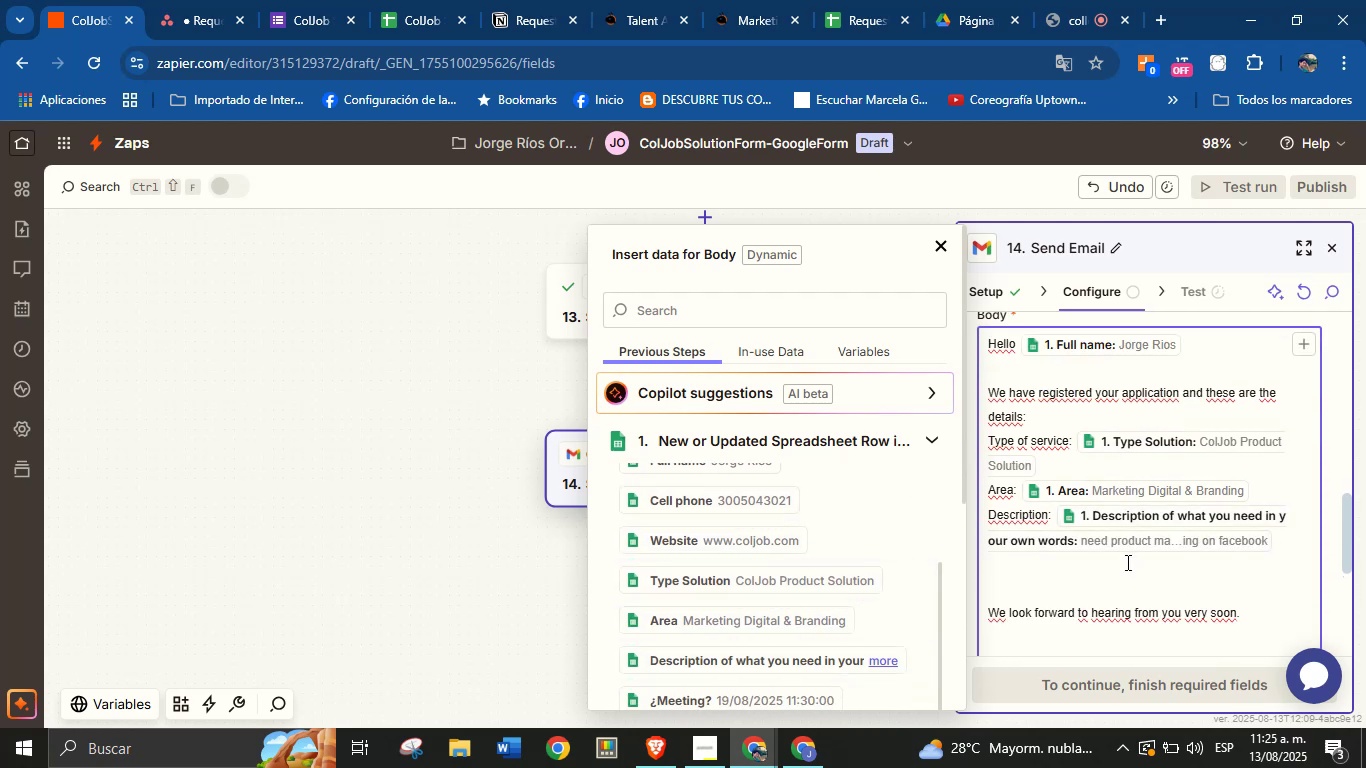 
key(Enter)
 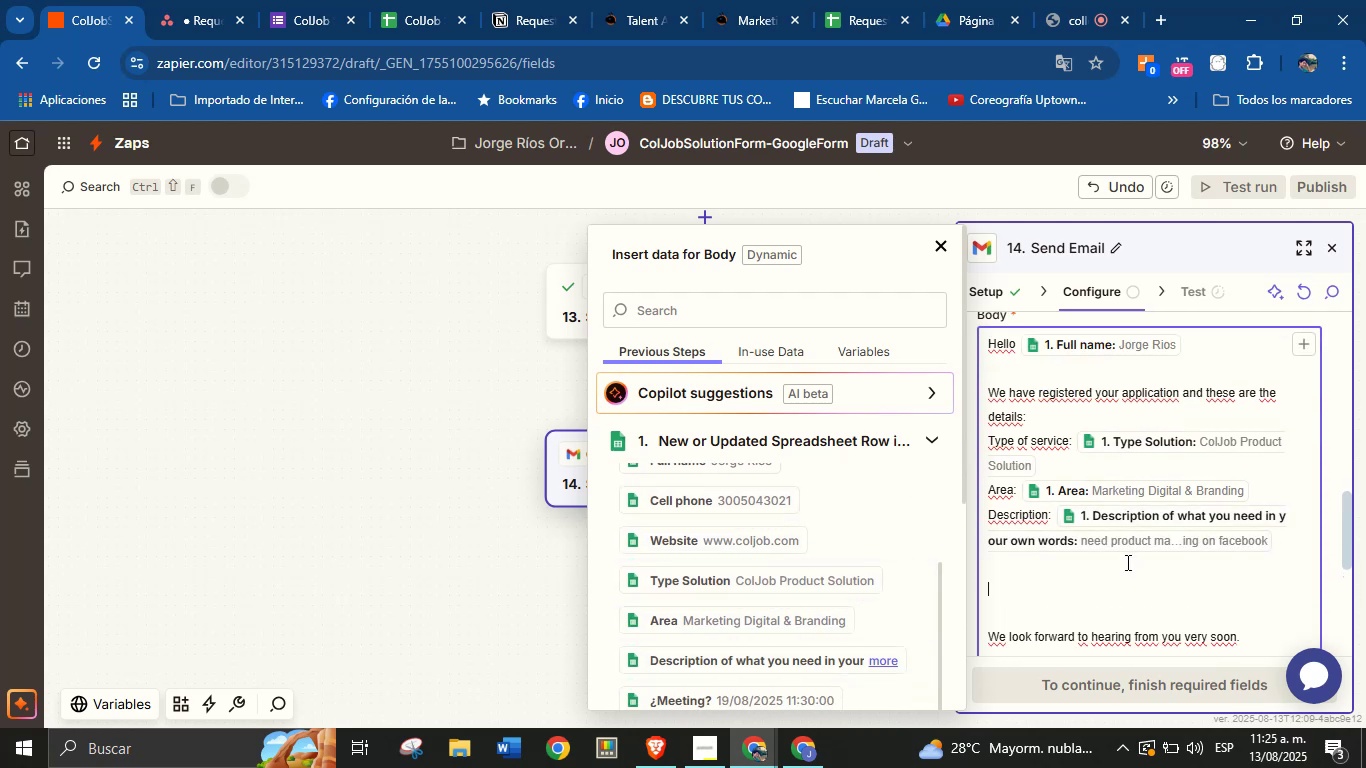 
type(Meeting> )
 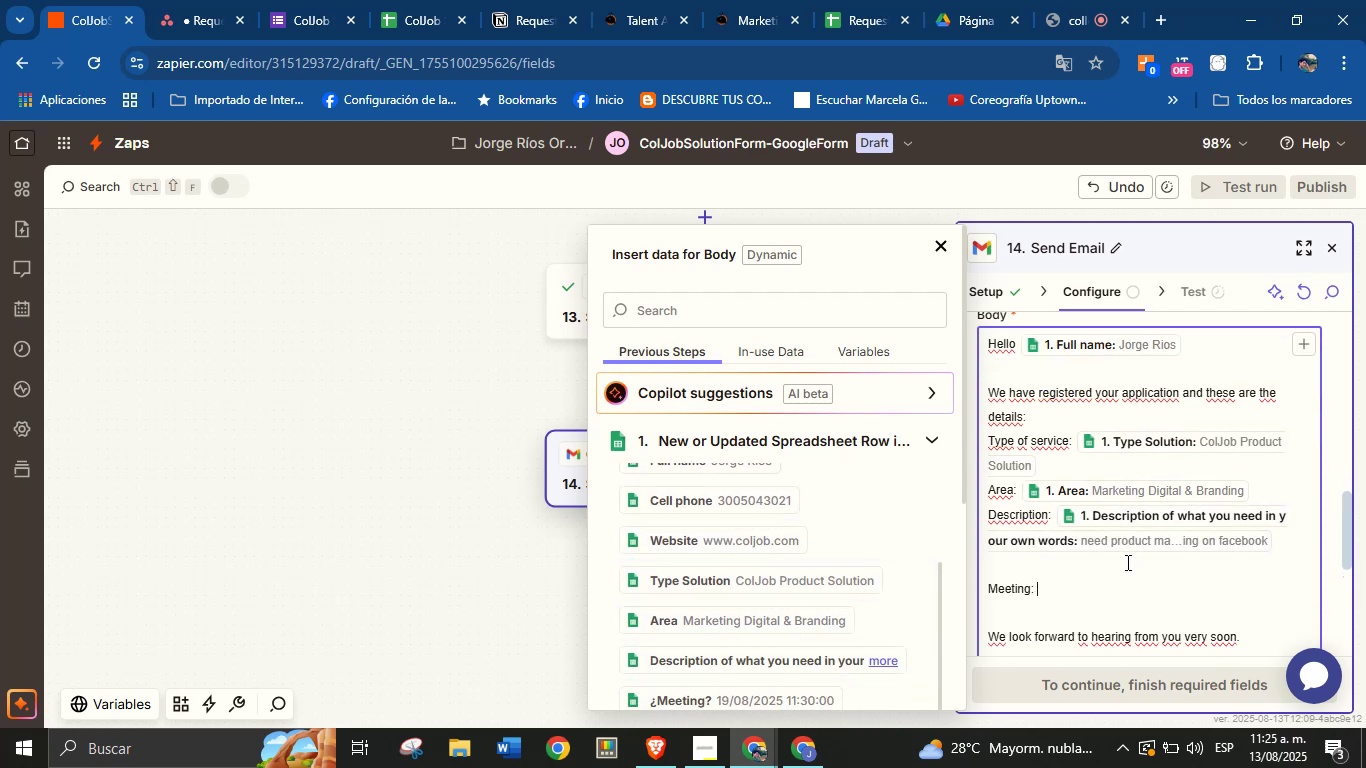 
scroll: coordinate [738, 563], scroll_direction: down, amount: 2.0
 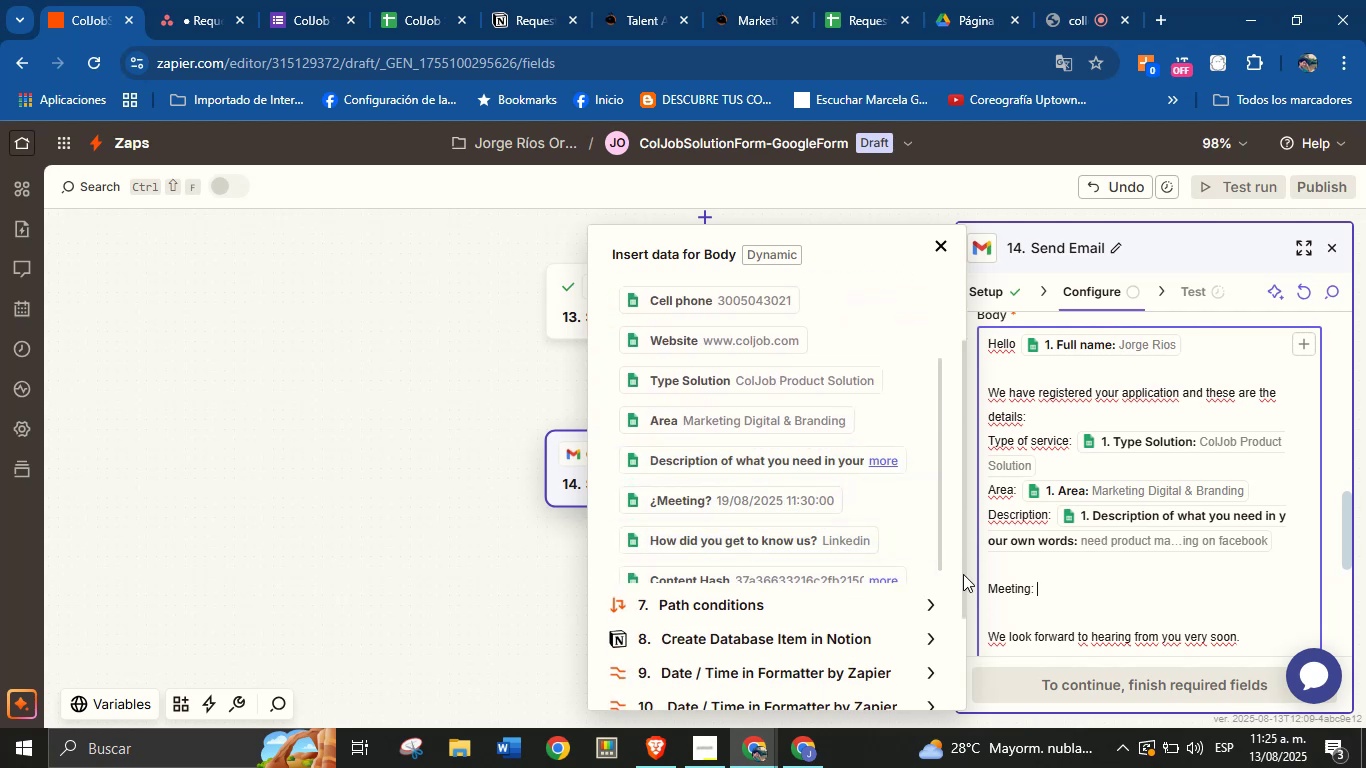 
scroll: coordinate [891, 487], scroll_direction: up, amount: 5.0
 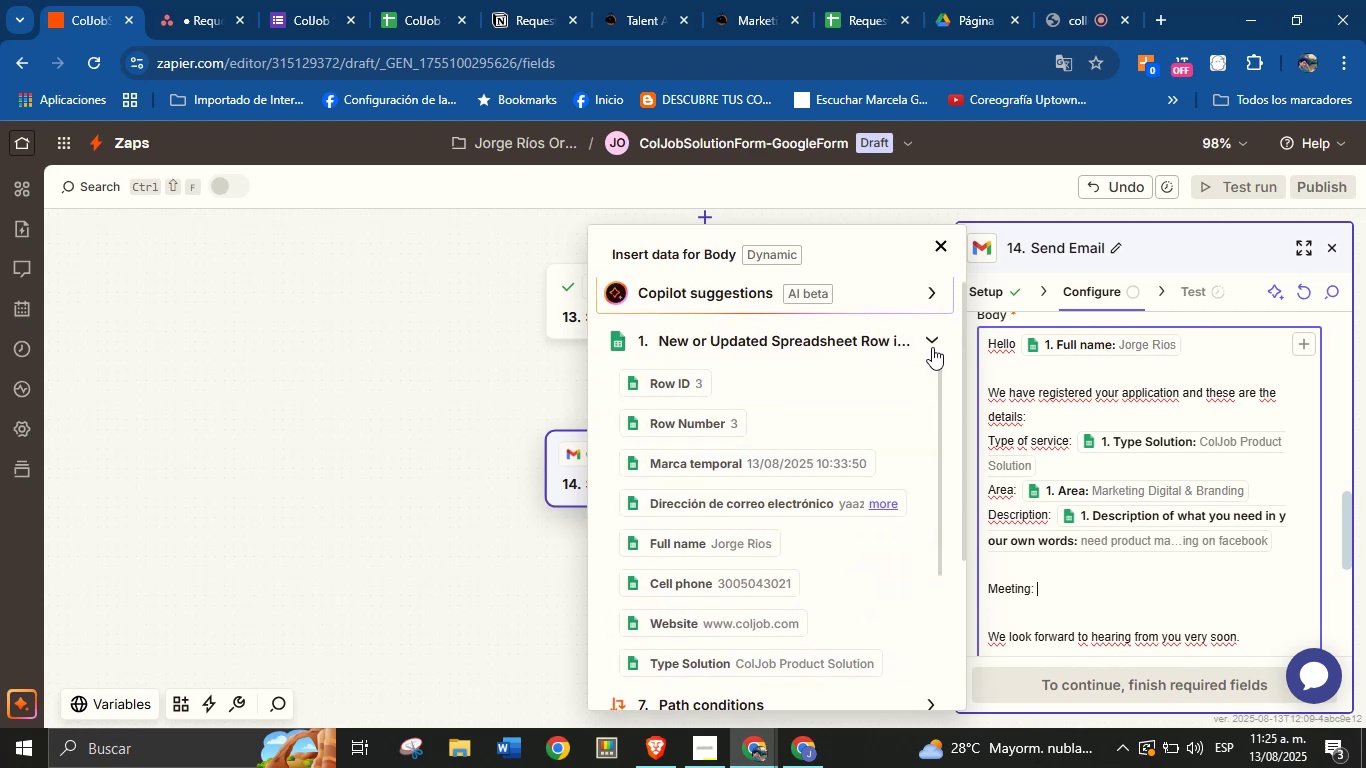 
left_click([932, 343])
 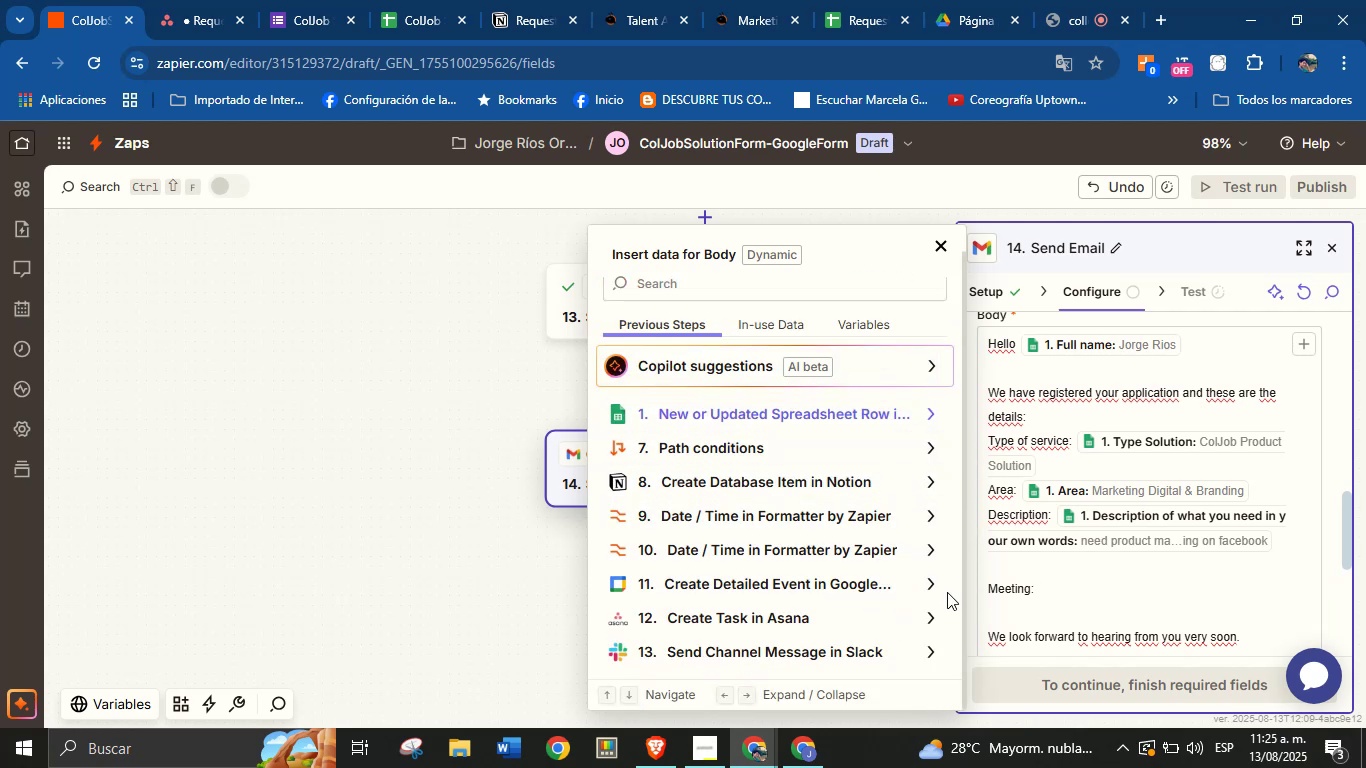 
left_click([922, 577])
 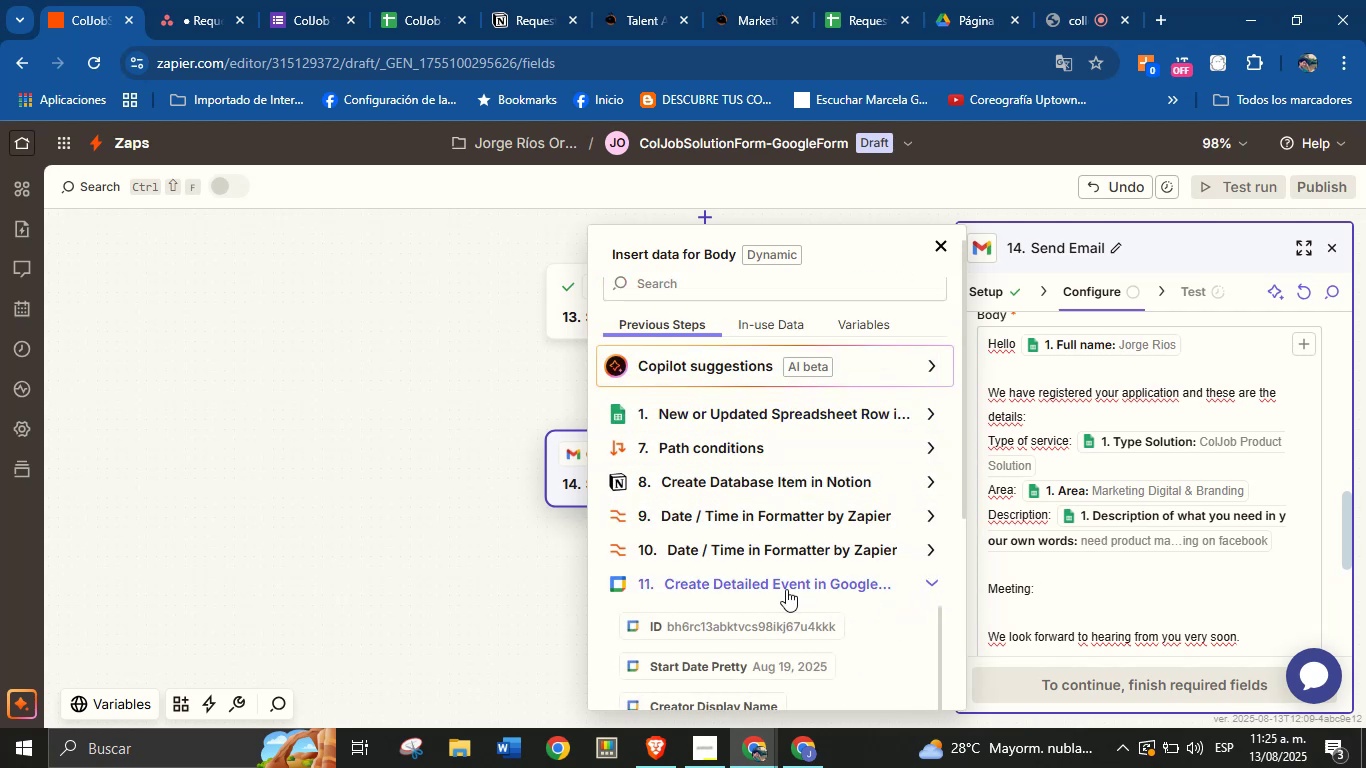 
scroll: coordinate [791, 508], scroll_direction: down, amount: 13.0
 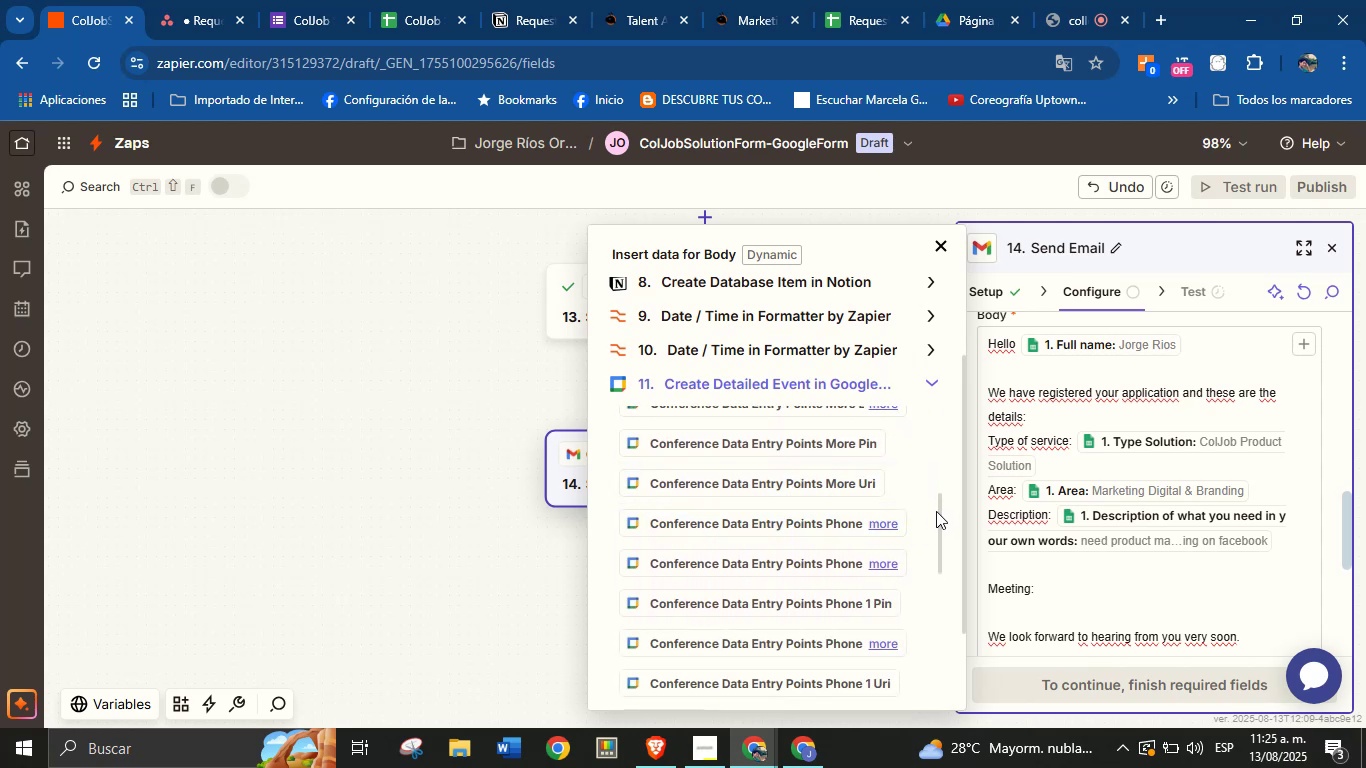 
left_click_drag(start_coordinate=[942, 509], to_coordinate=[942, 540])
 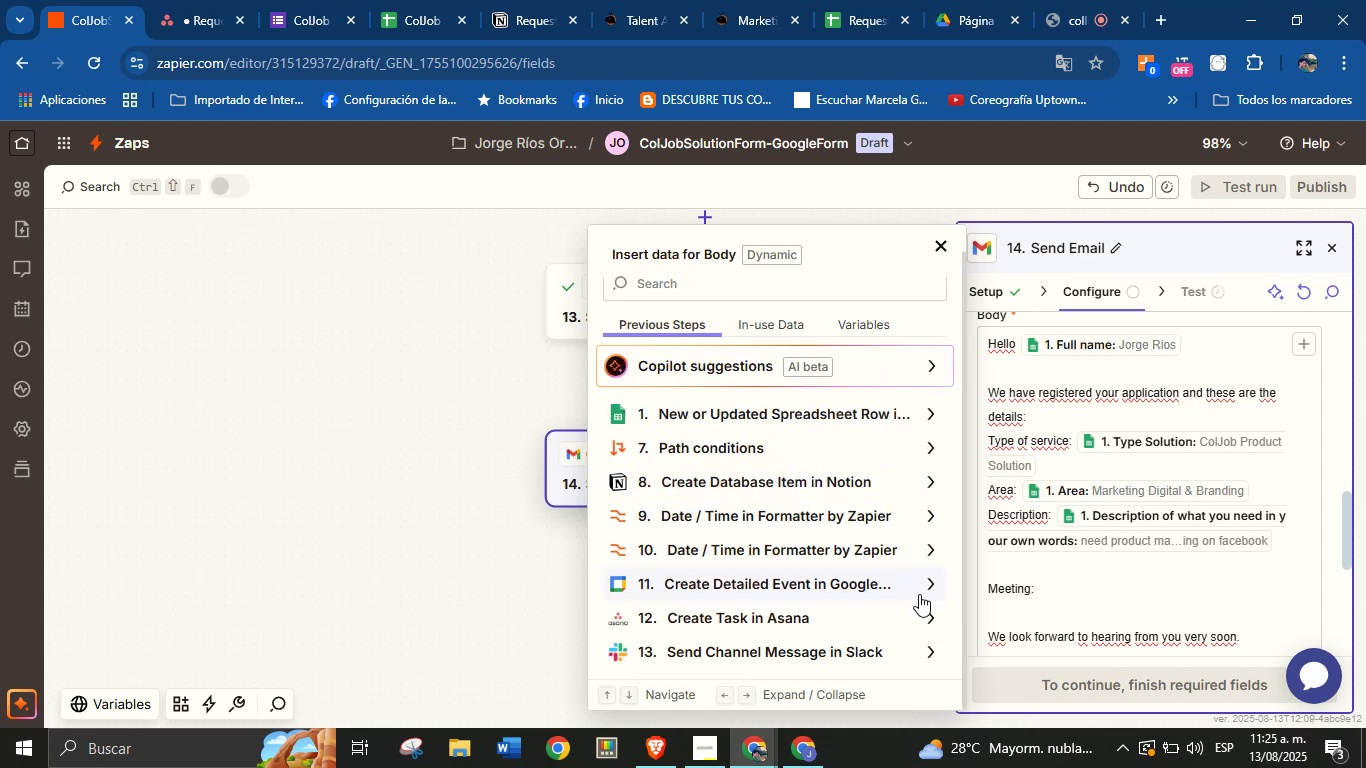 
left_click([925, 586])
 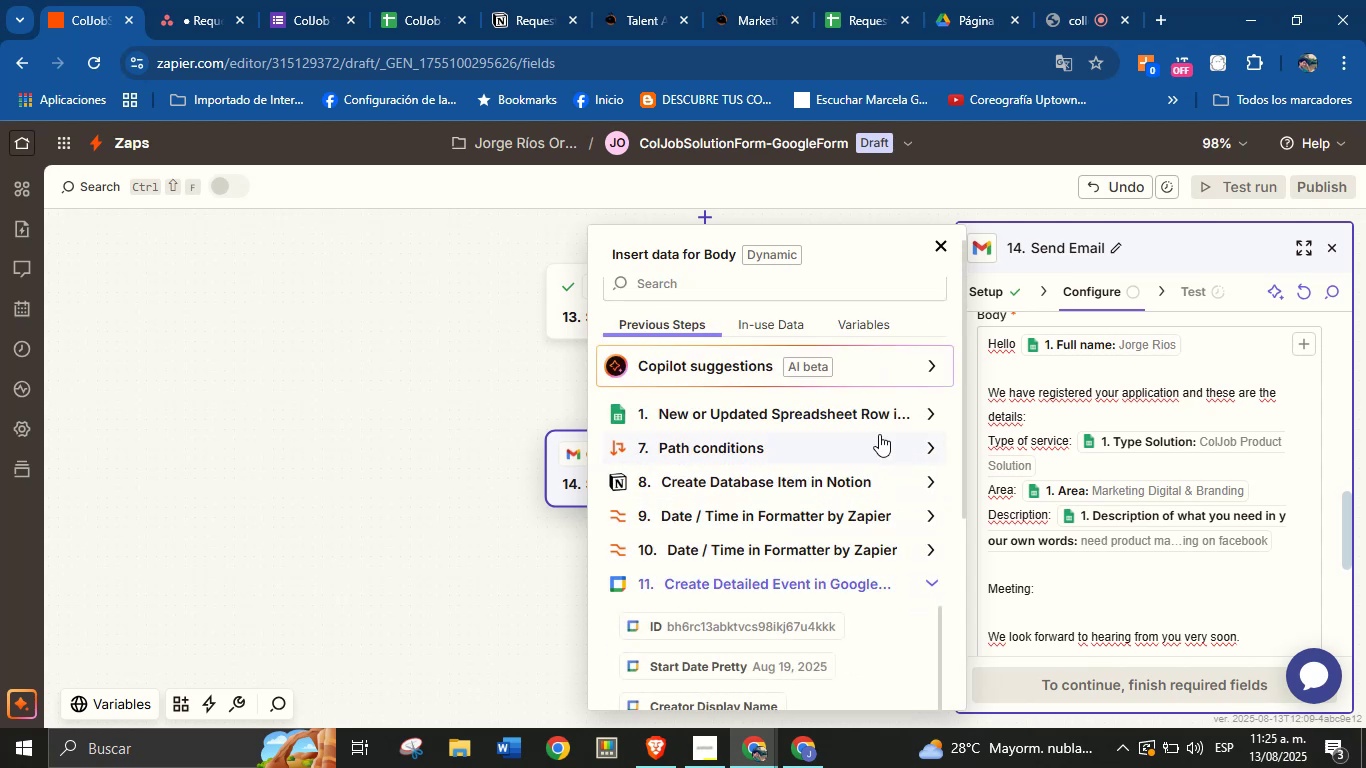 
scroll: coordinate [880, 397], scroll_direction: down, amount: 4.0
 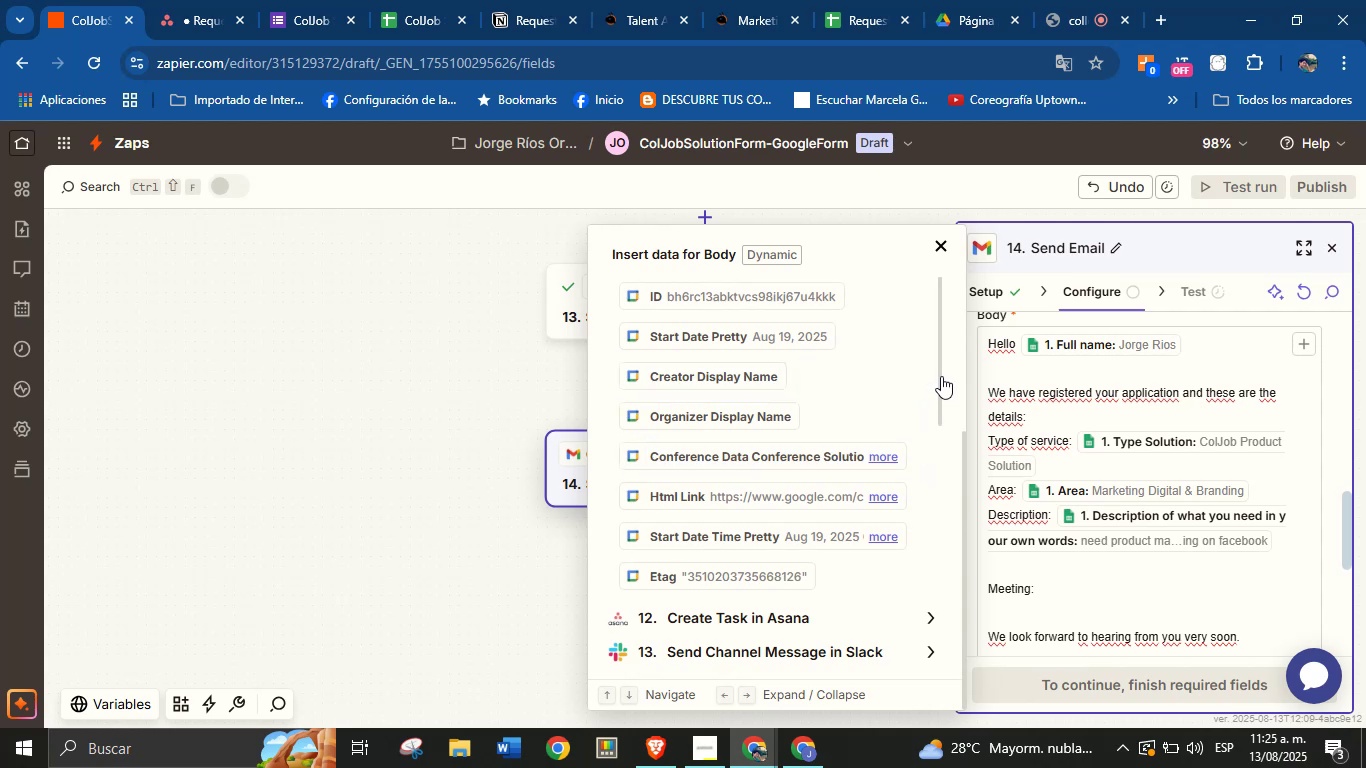 
left_click_drag(start_coordinate=[941, 376], to_coordinate=[920, 631])
 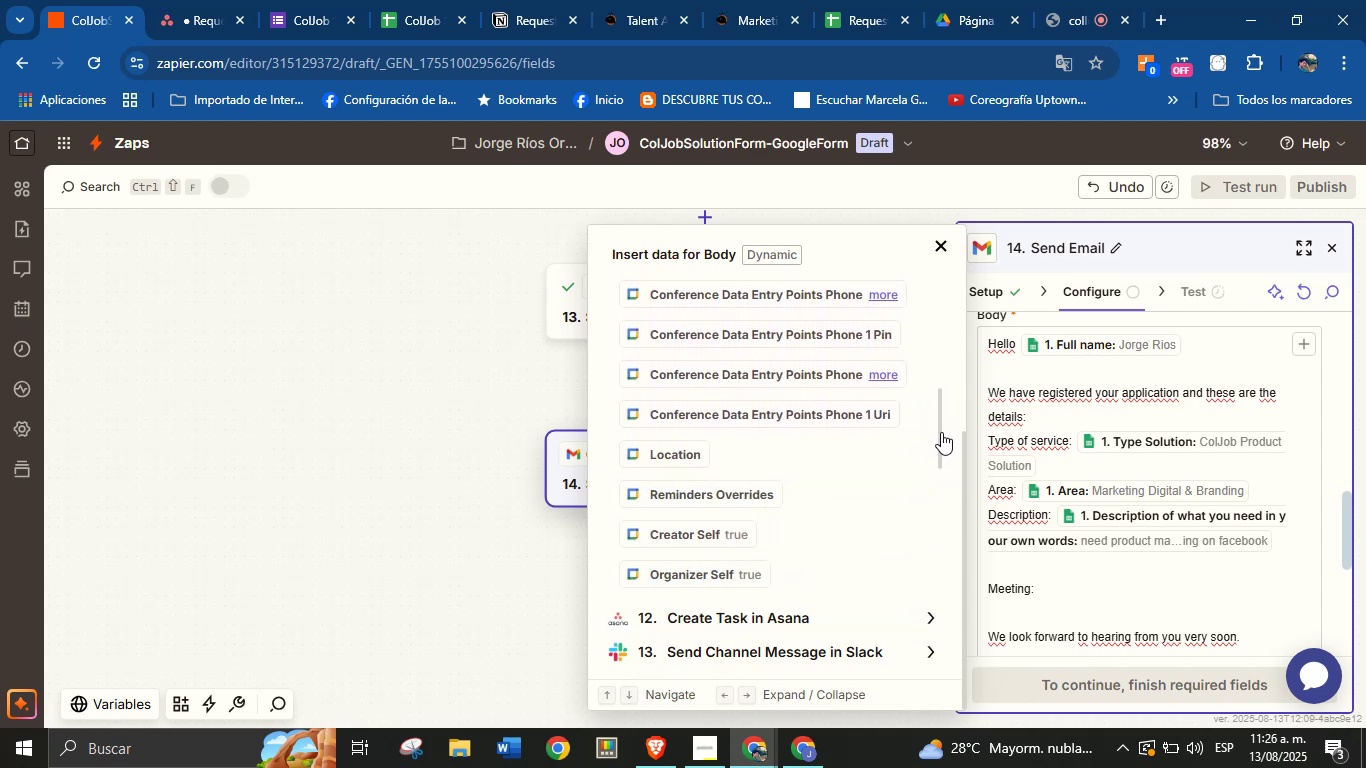 
left_click_drag(start_coordinate=[941, 432], to_coordinate=[932, 665])
 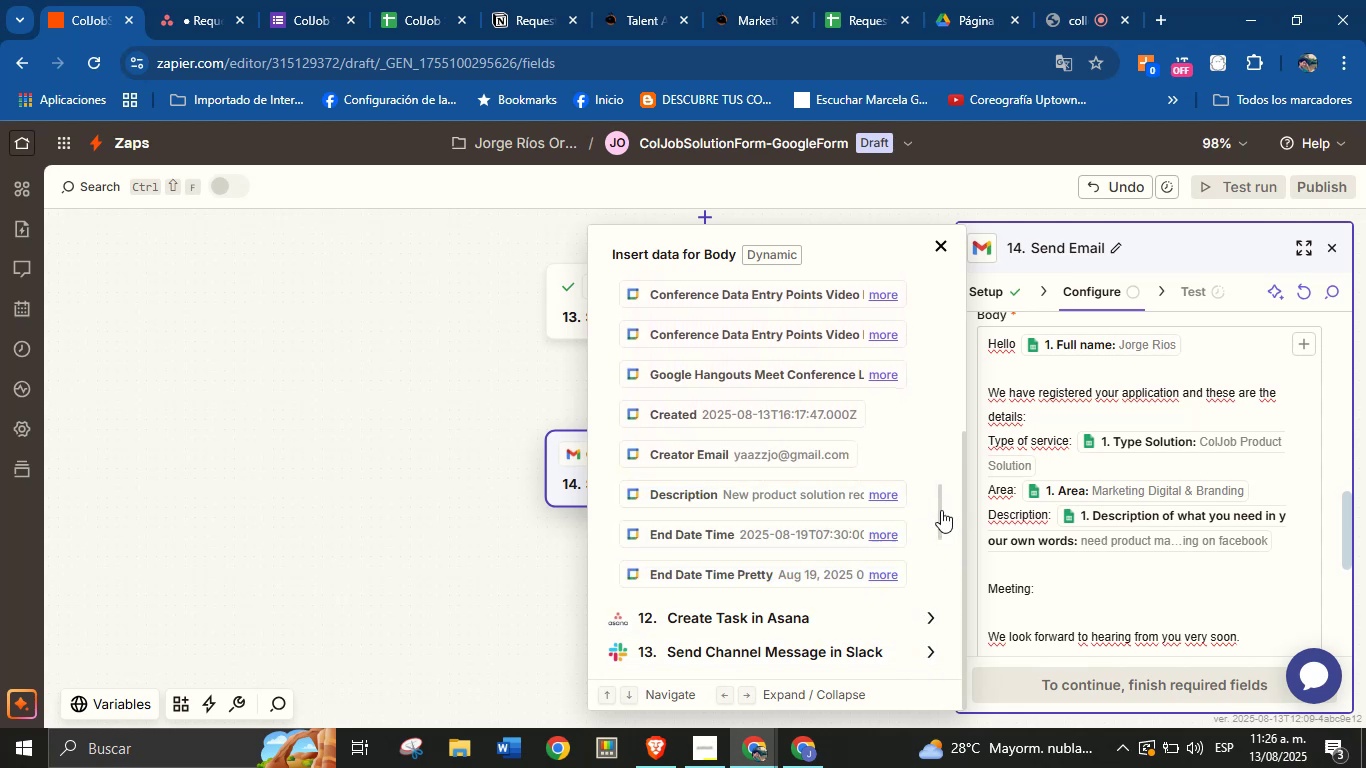 
left_click_drag(start_coordinate=[939, 510], to_coordinate=[939, 557])
 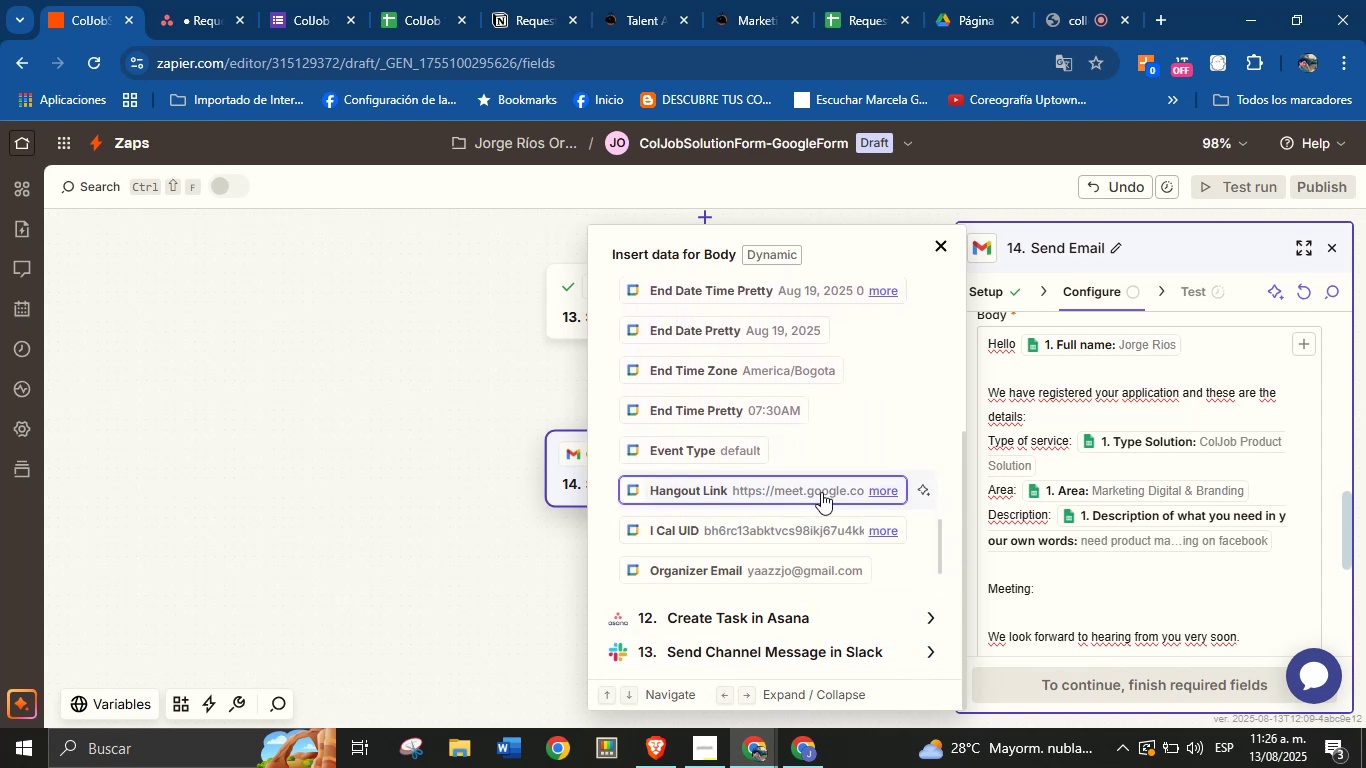 
left_click([821, 492])
 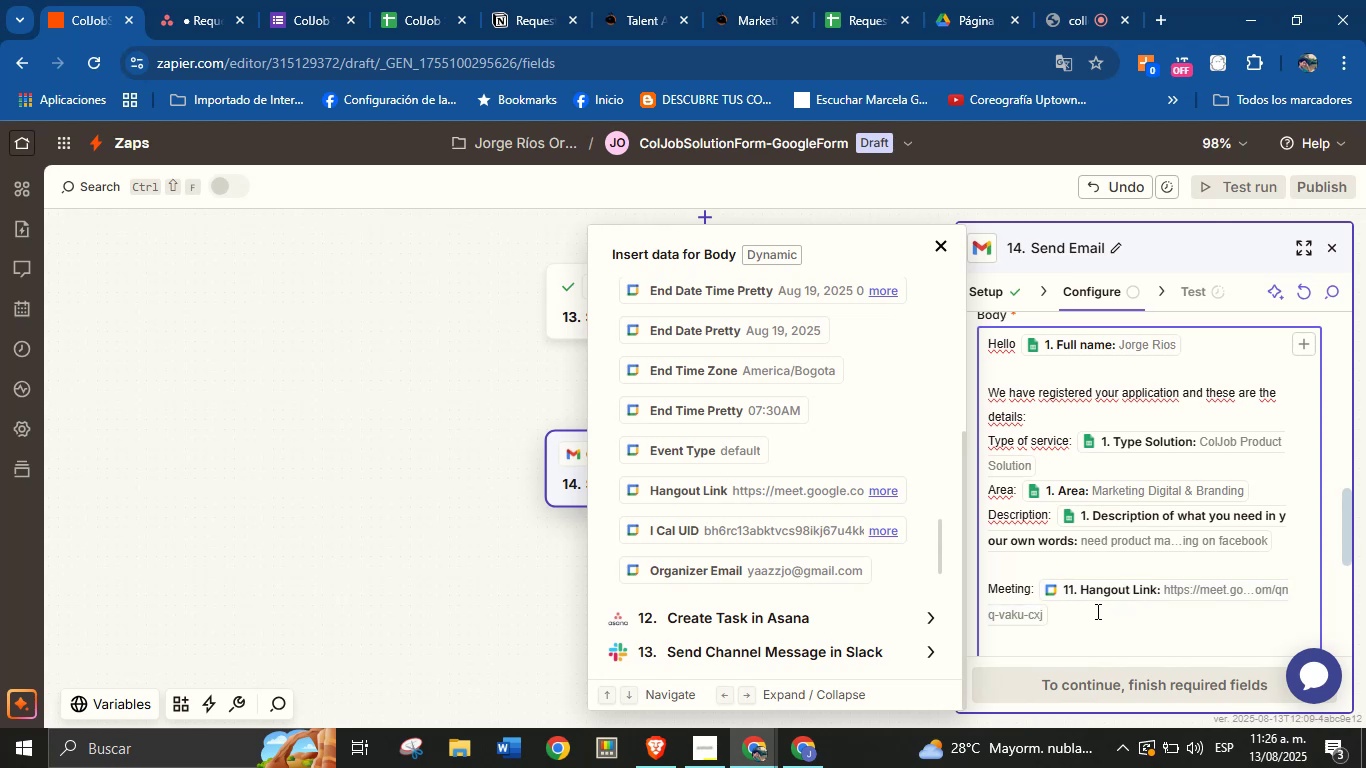 
scroll: coordinate [1091, 610], scroll_direction: down, amount: 1.0
 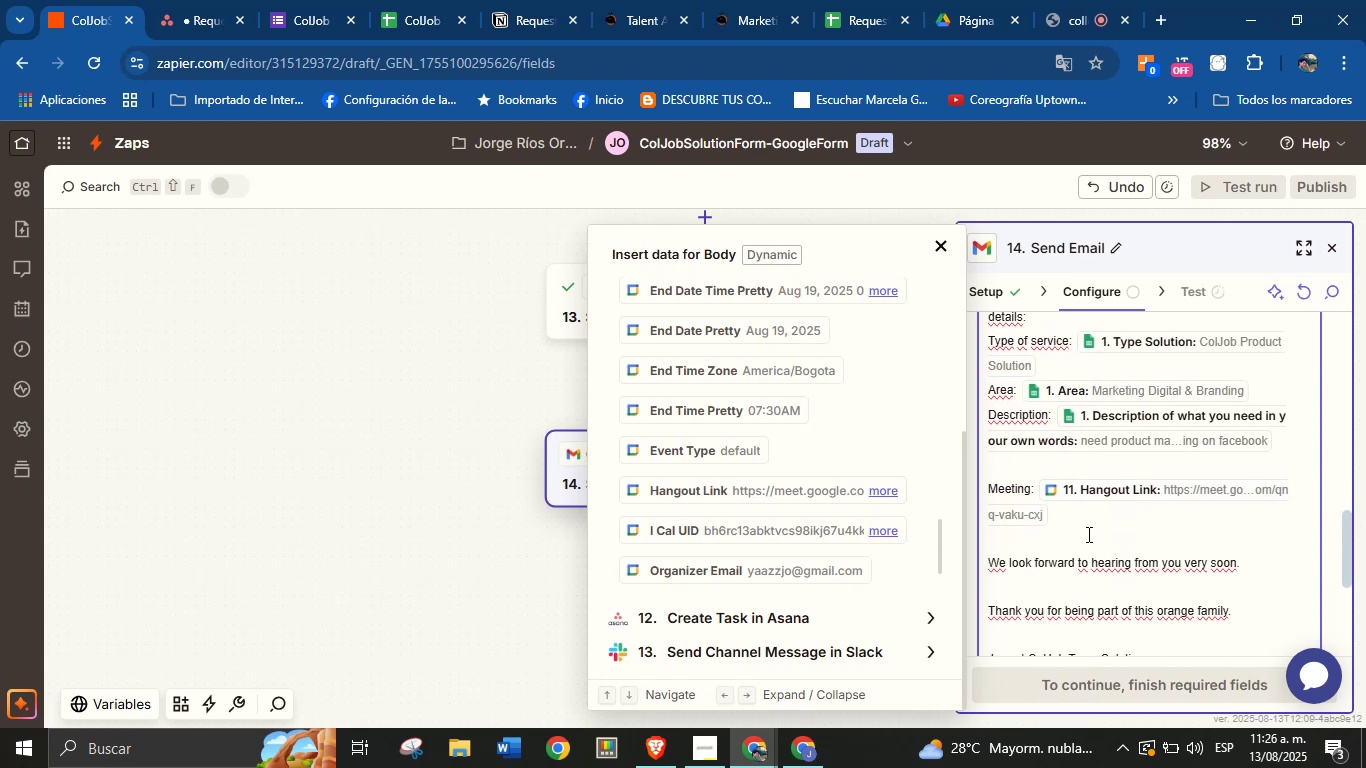 
key(Enter)
 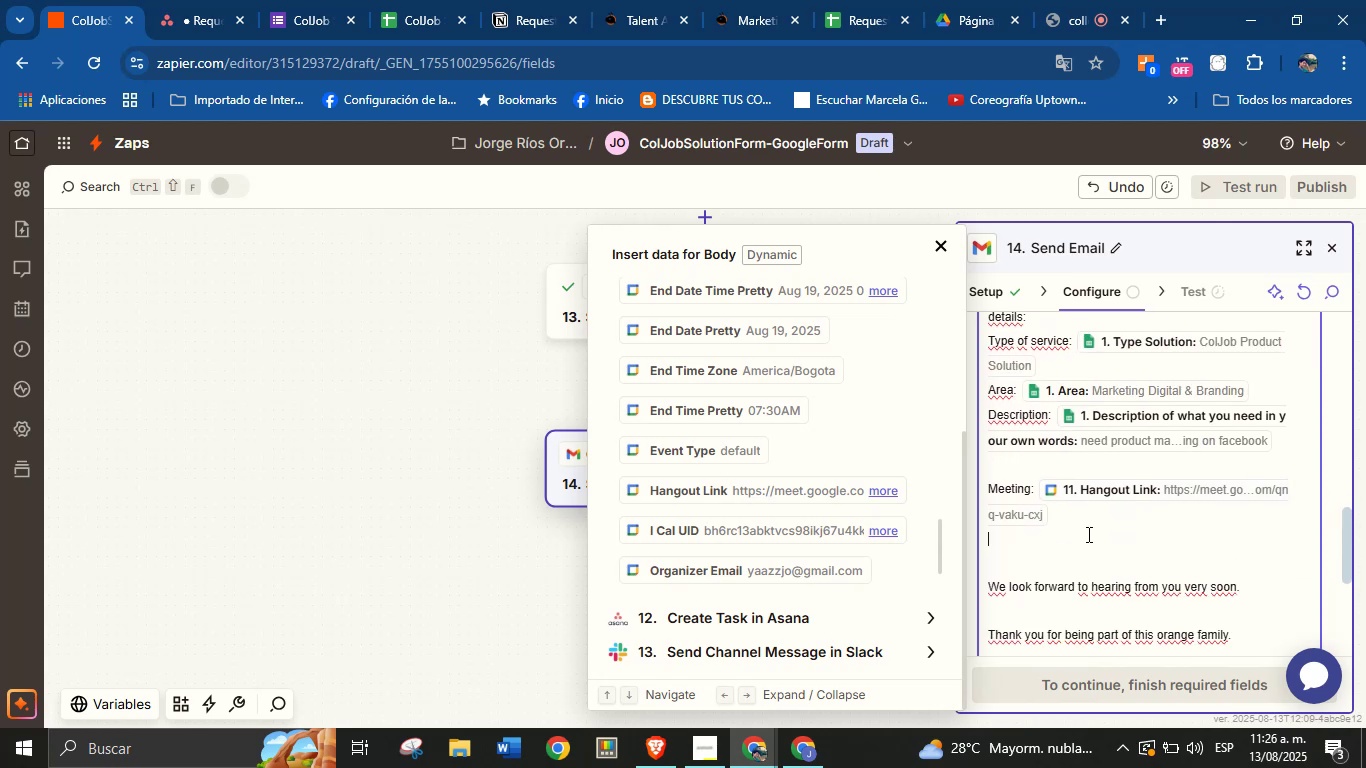 
type(Date>)
 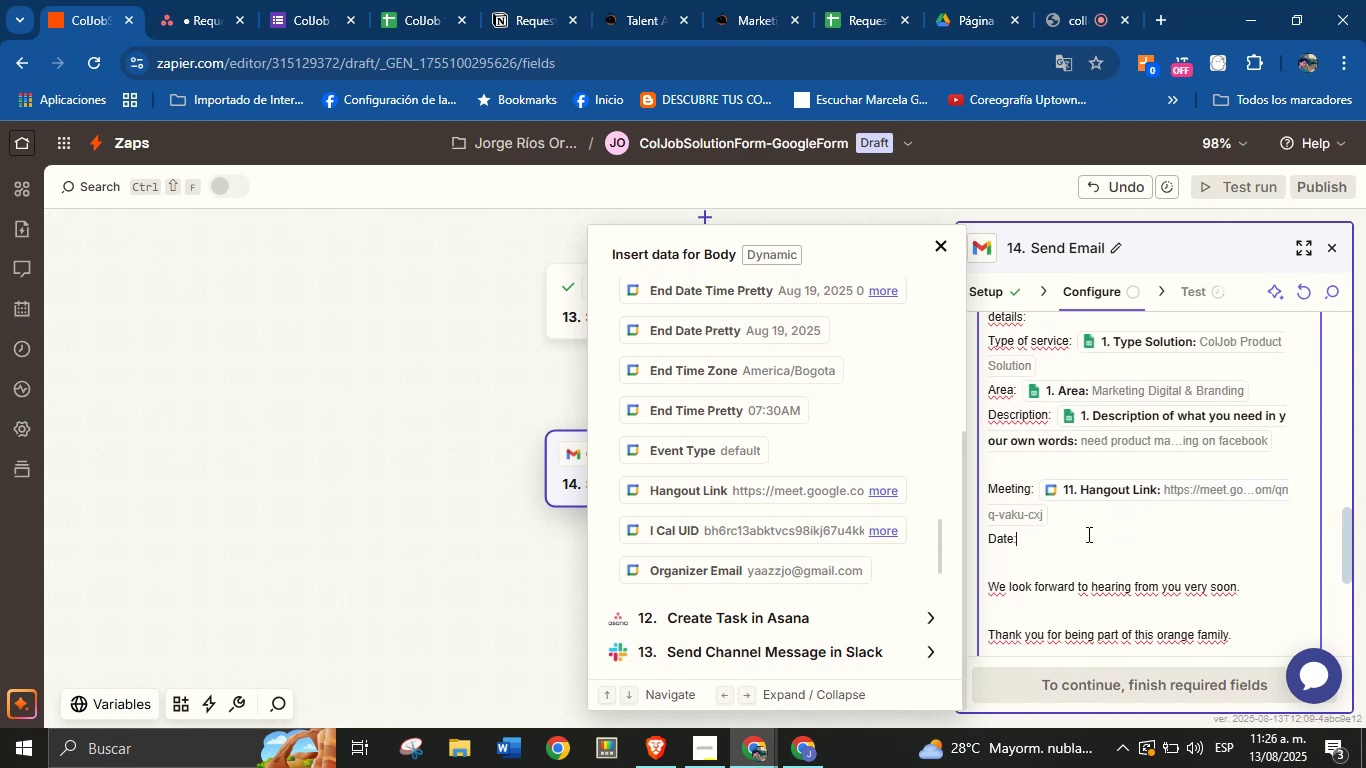 
scroll: coordinate [764, 482], scroll_direction: up, amount: 2.0
 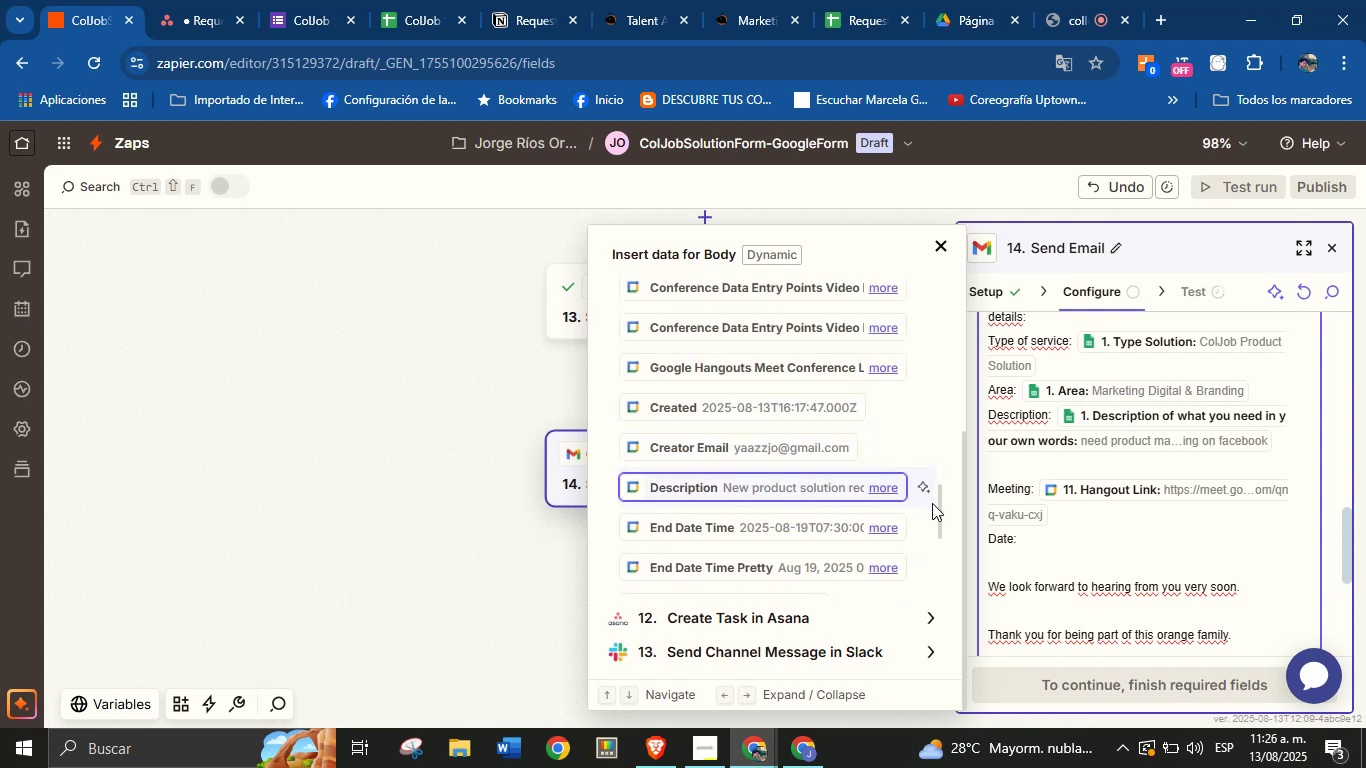 
left_click_drag(start_coordinate=[938, 501], to_coordinate=[929, 290])
 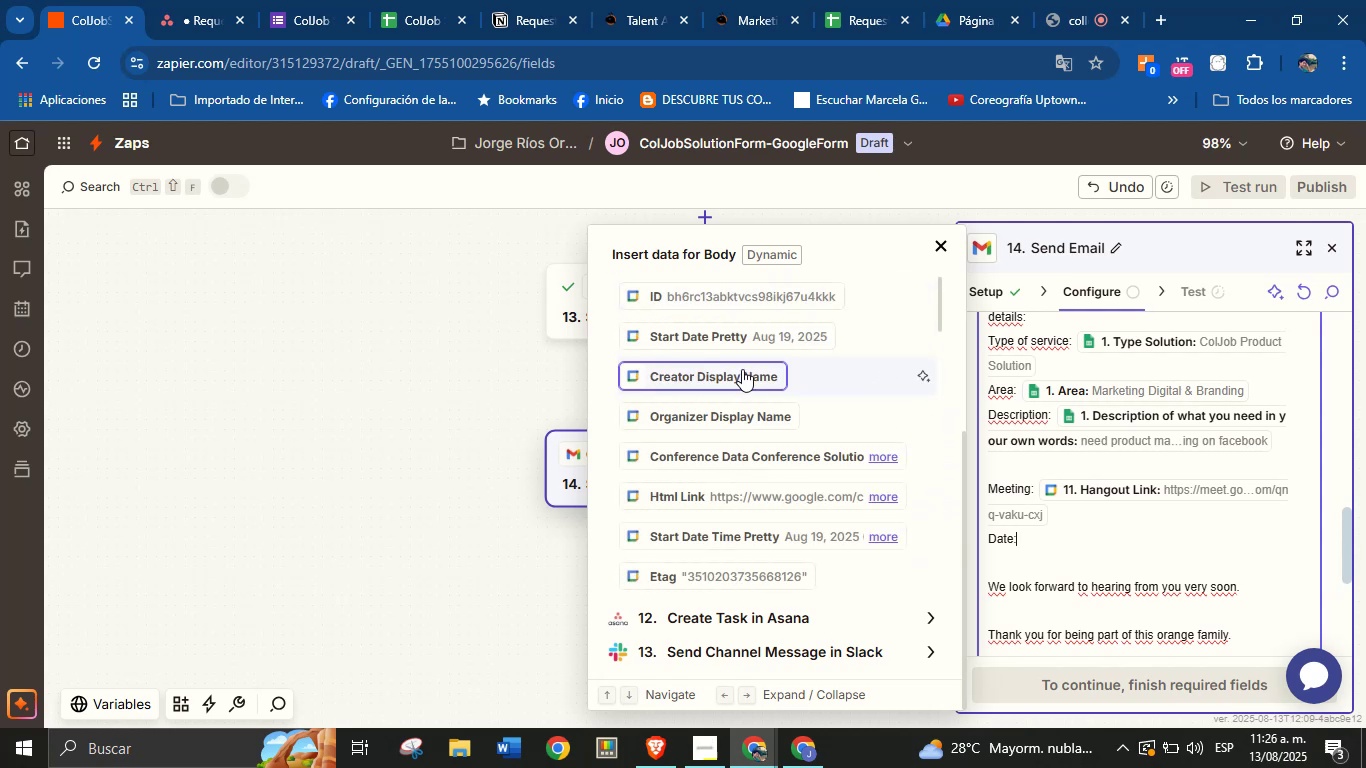 
scroll: coordinate [745, 369], scroll_direction: up, amount: 2.0
 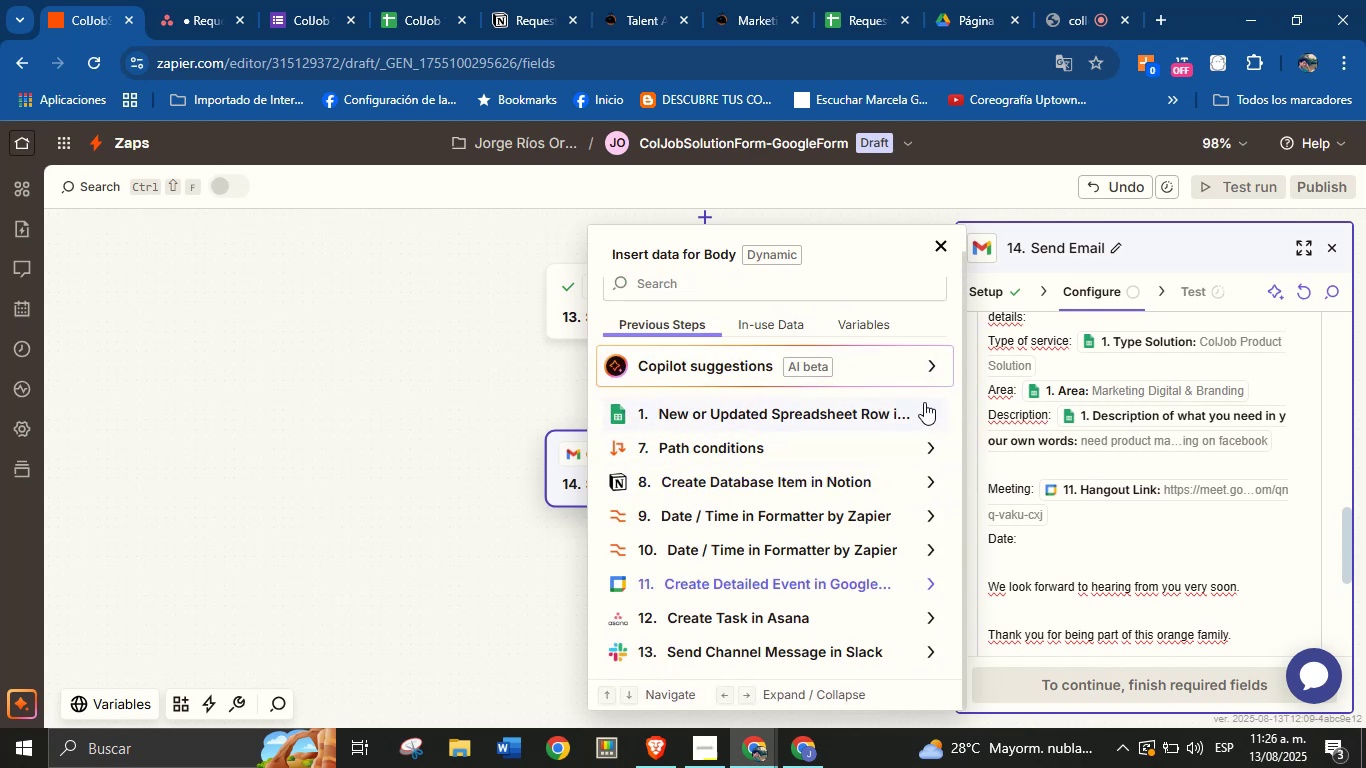 
left_click([925, 408])
 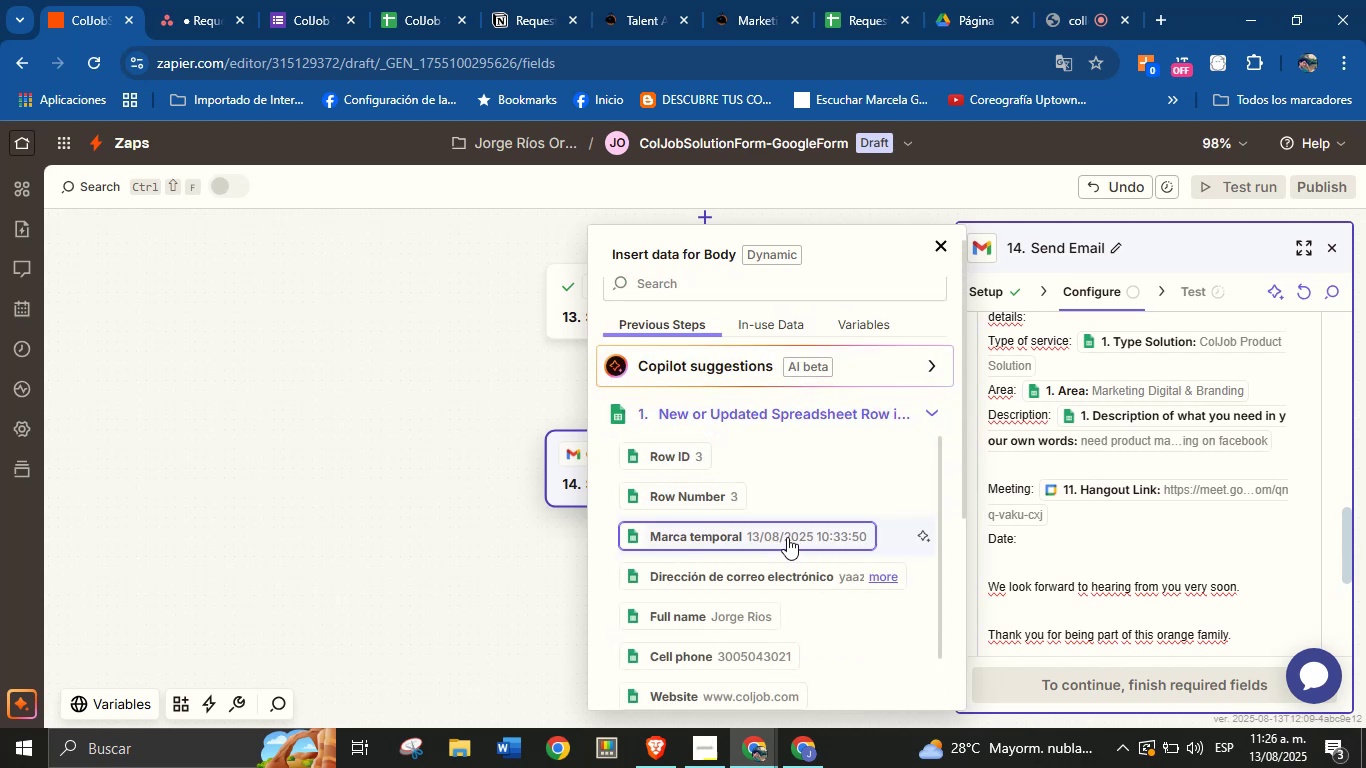 
scroll: coordinate [817, 523], scroll_direction: down, amount: 5.0
 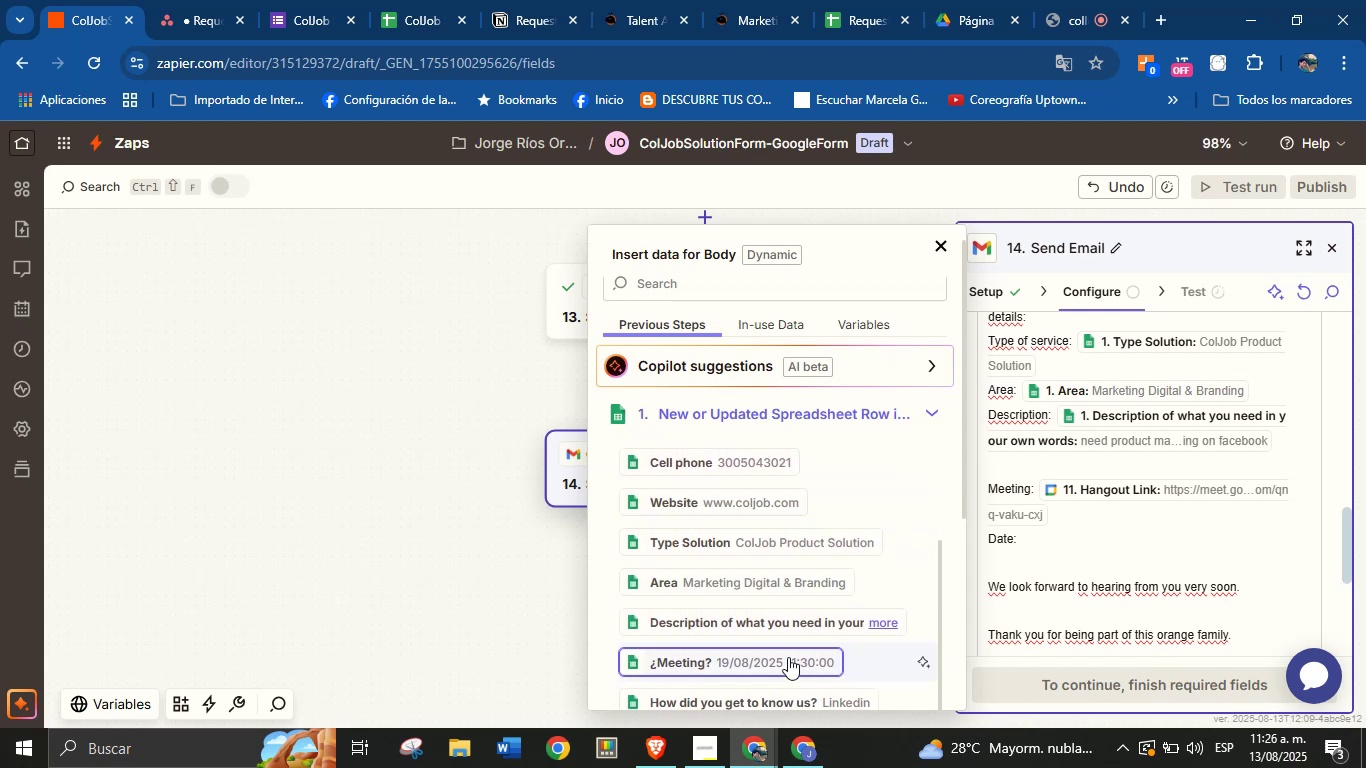 
left_click([788, 657])
 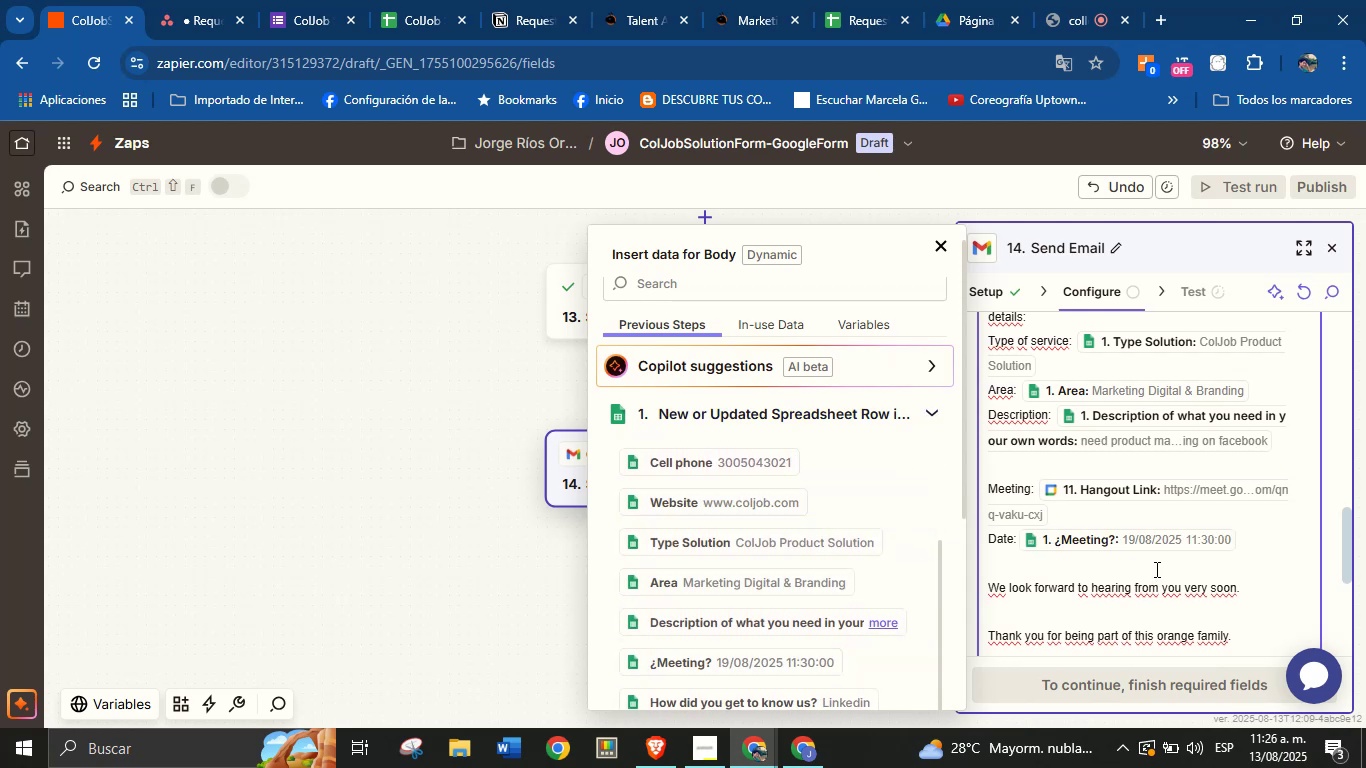 
left_click([1155, 569])
 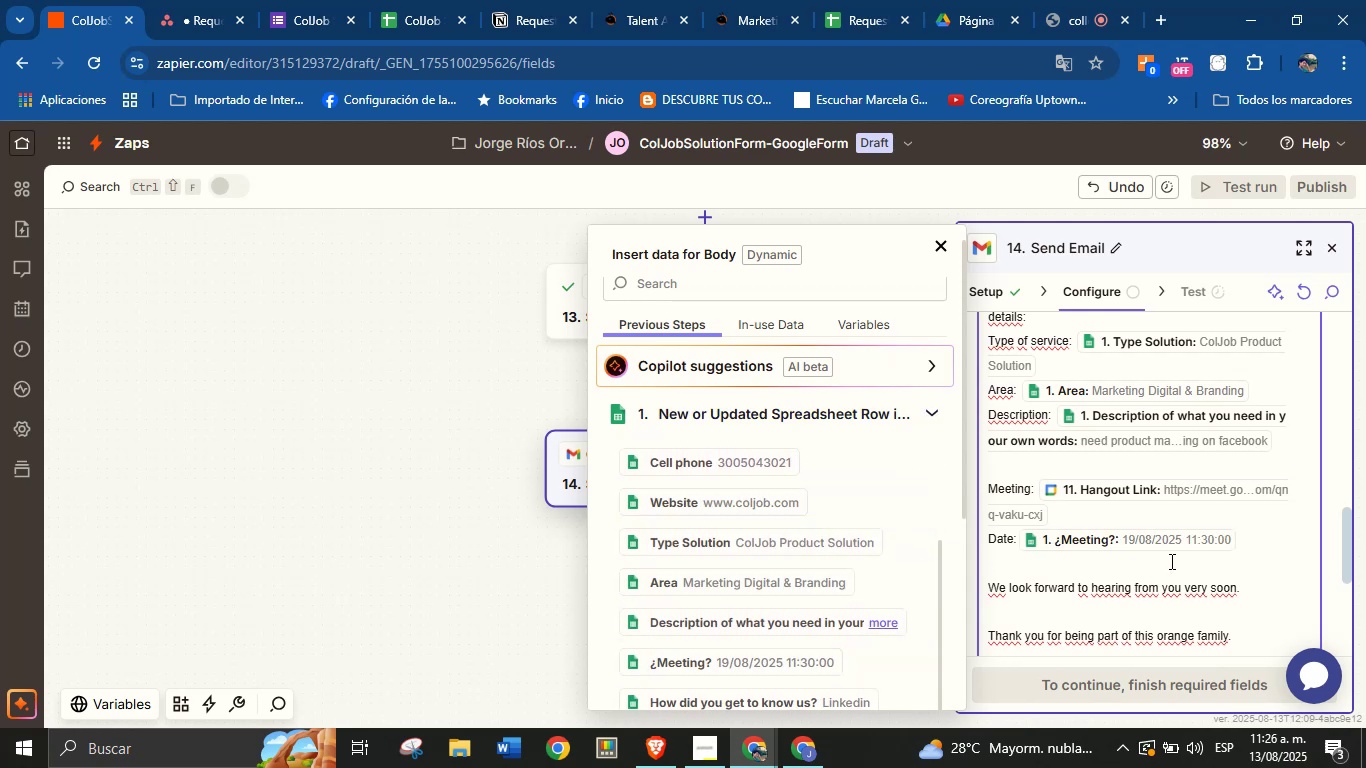 
scroll: coordinate [1129, 489], scroll_direction: down, amount: 6.0
 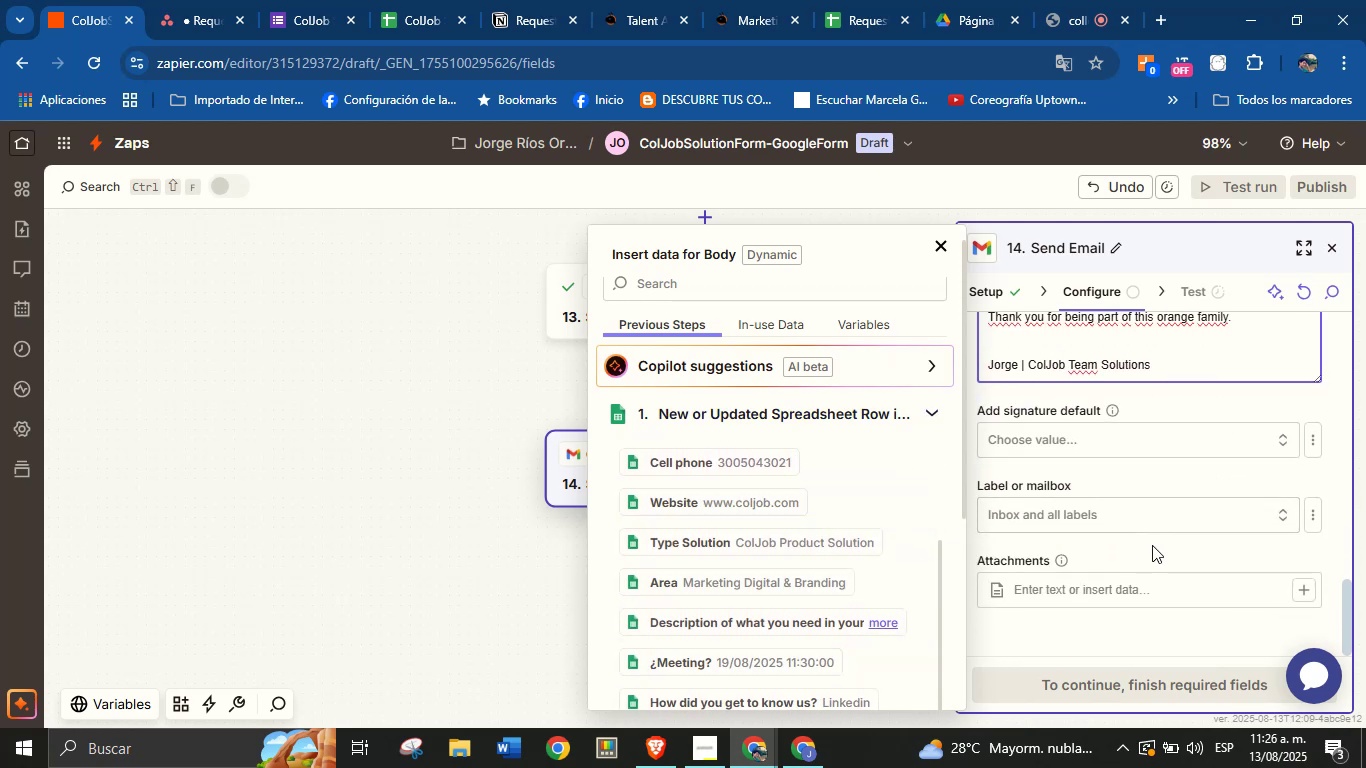 
left_click([1150, 550])
 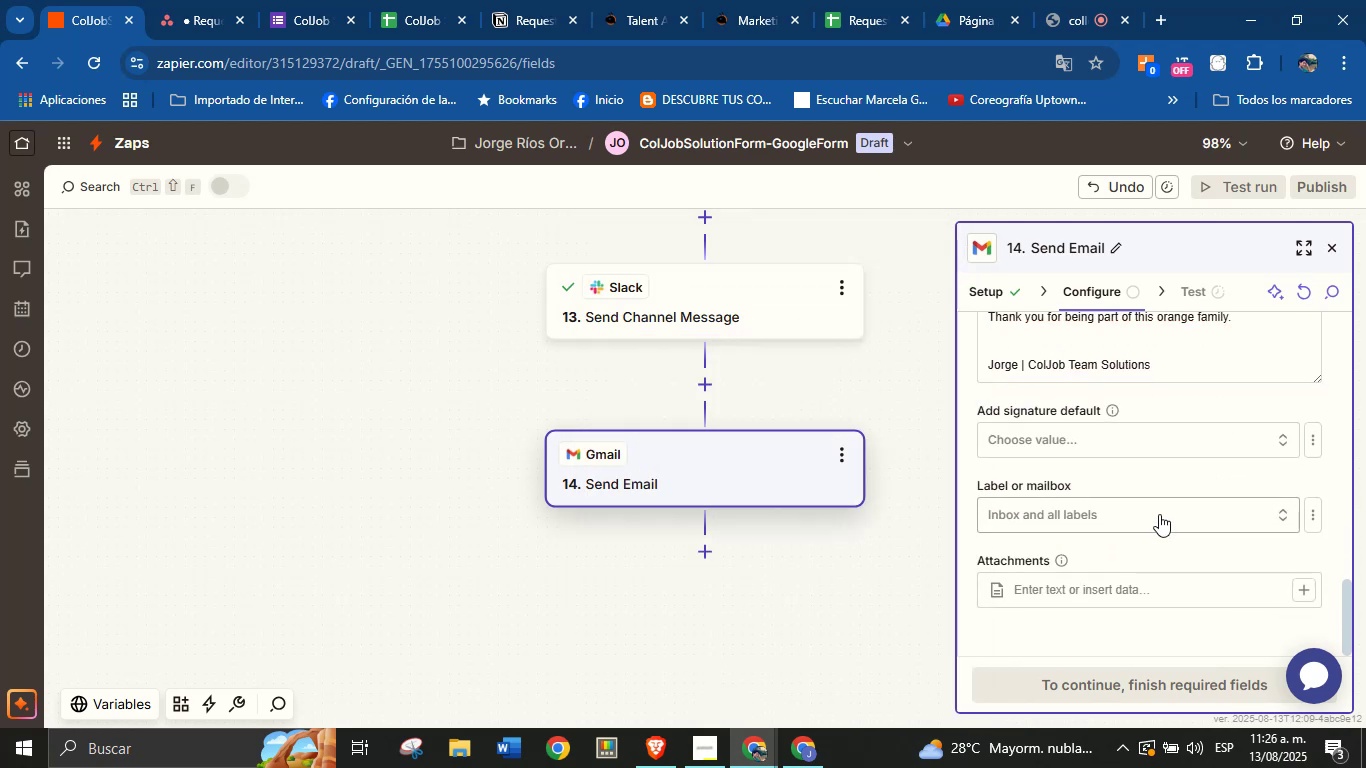 
scroll: coordinate [1160, 499], scroll_direction: up, amount: 2.0
 